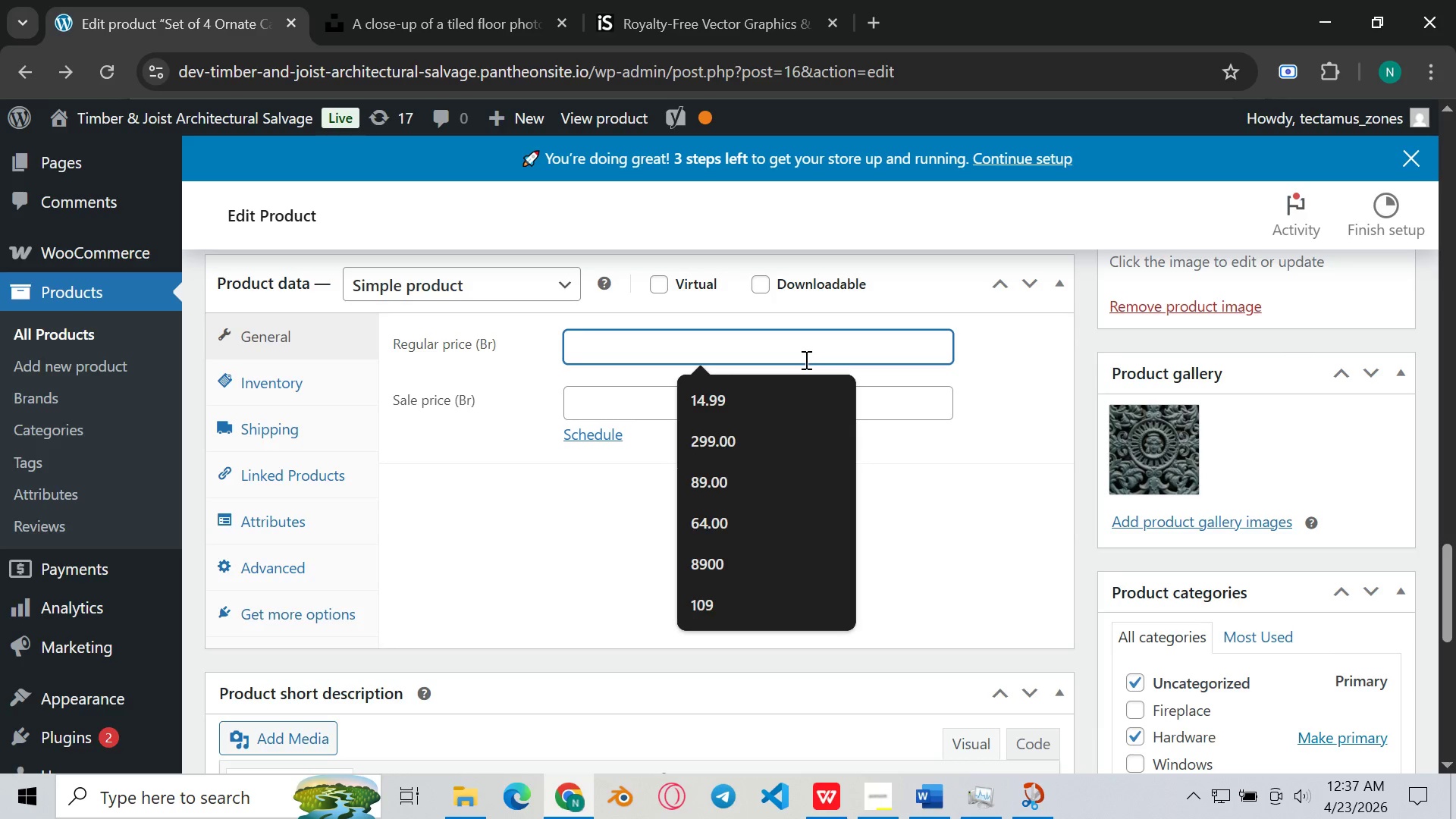 
wait(8.52)
 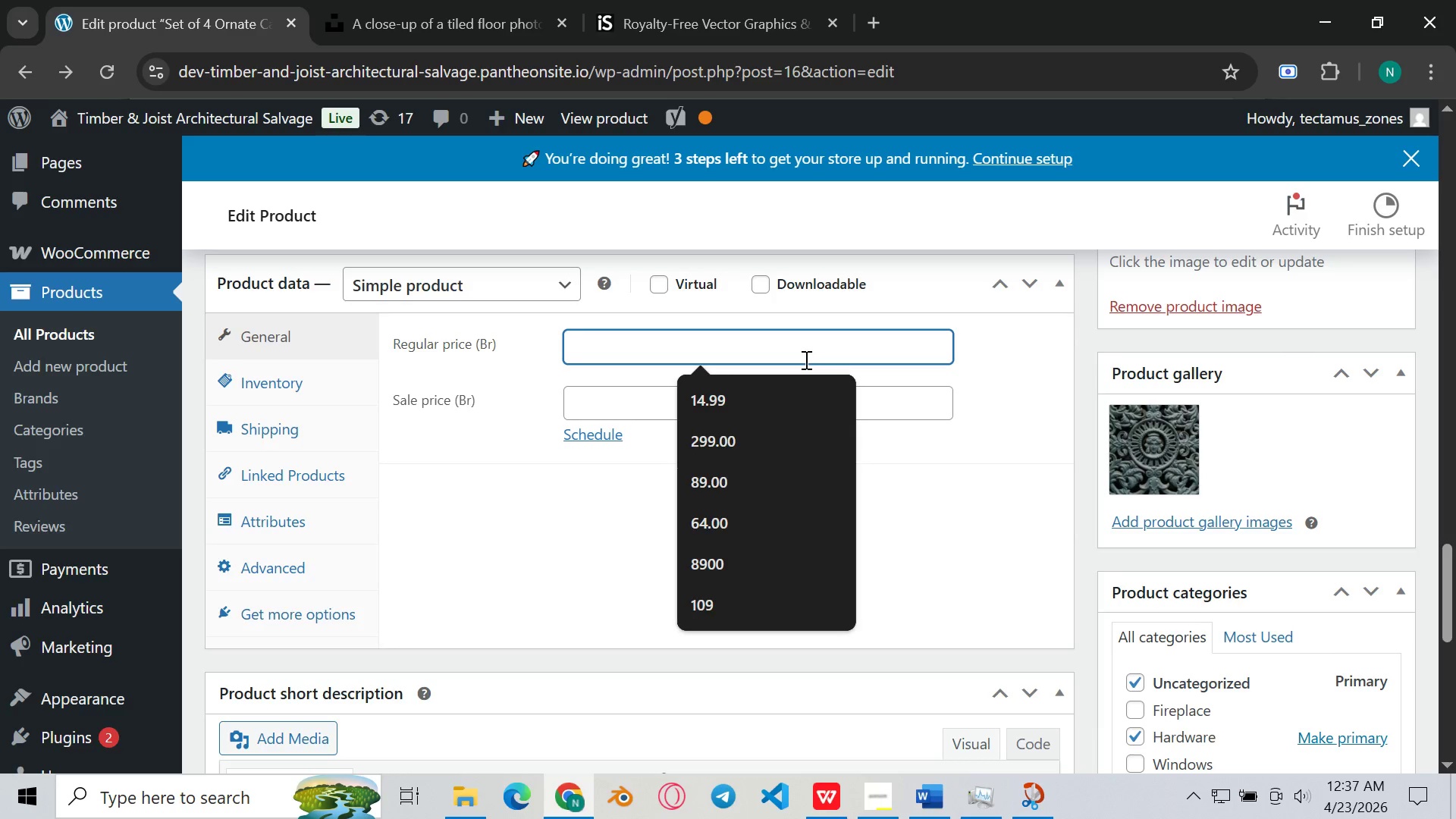 
type(350)
 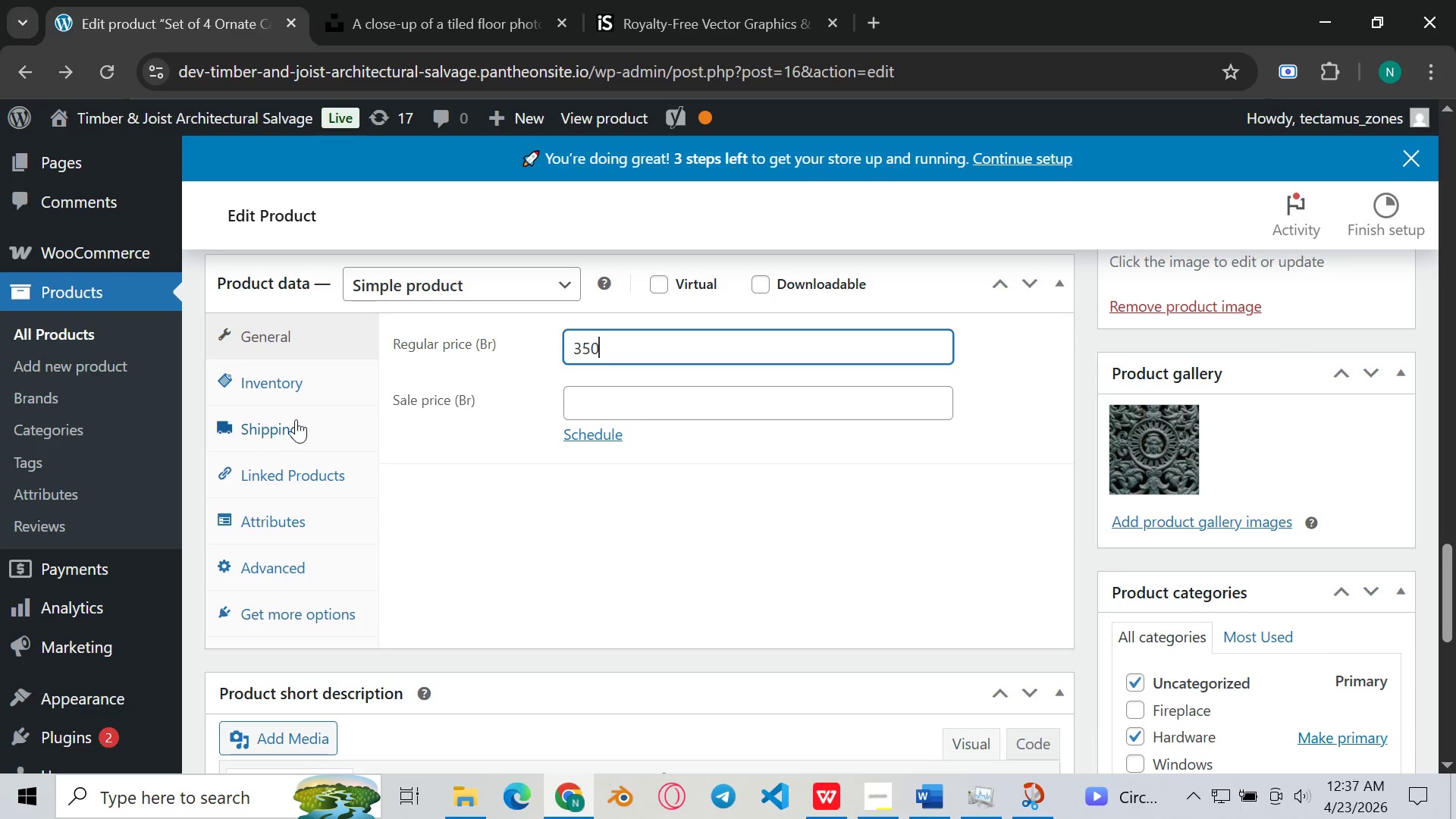 
left_click([295, 394])
 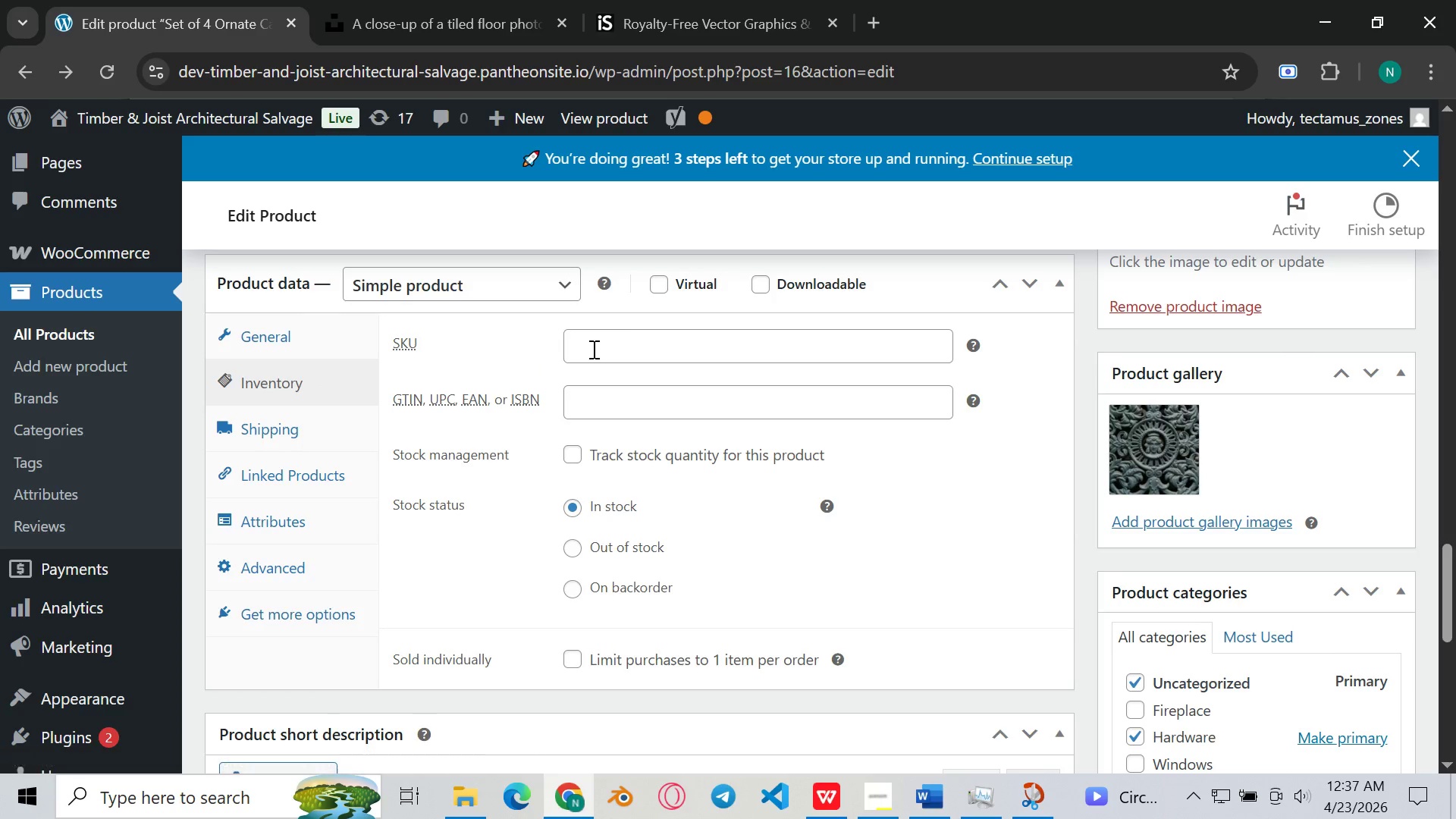 
left_click([629, 343])
 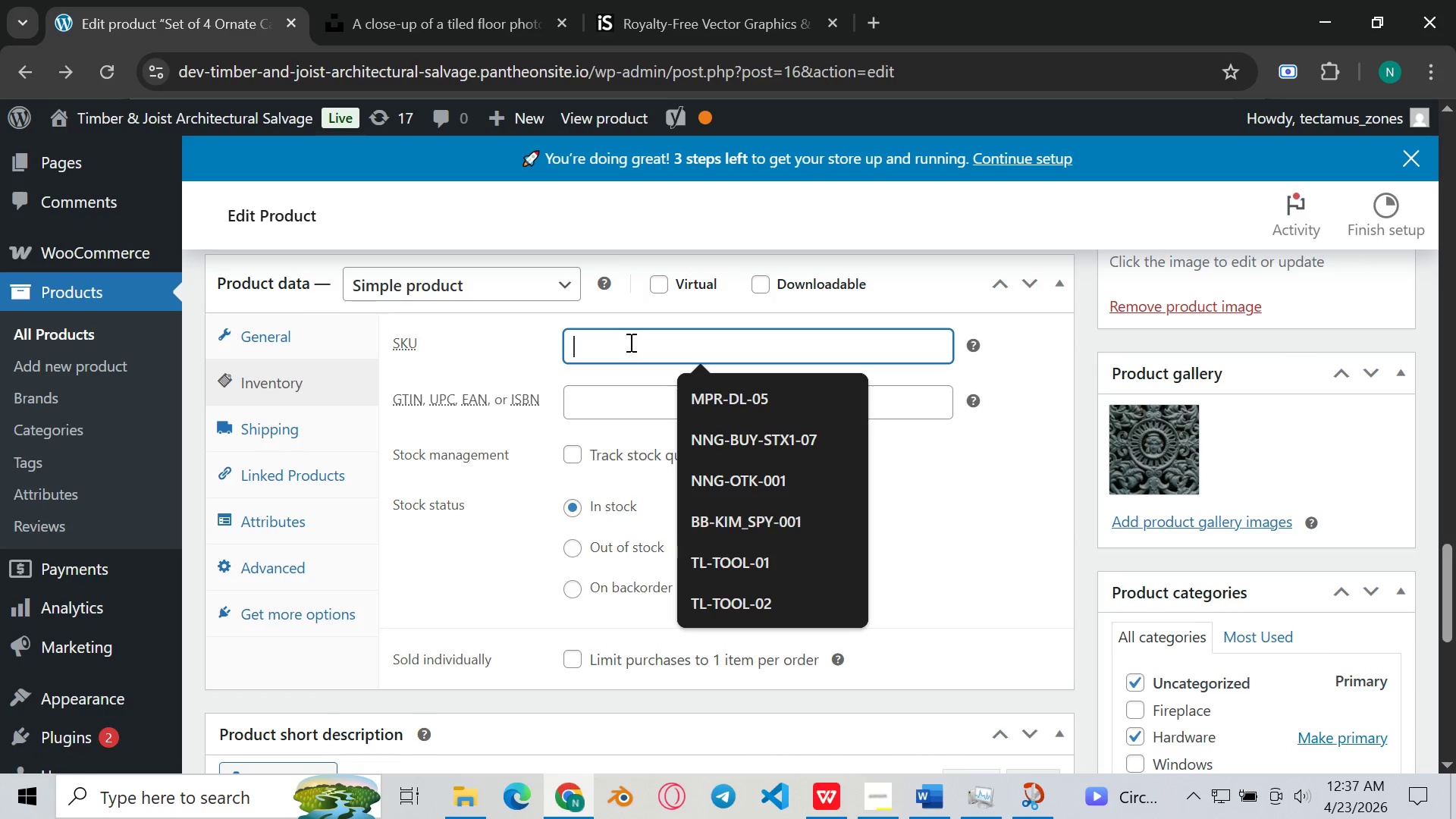 
type(15)
 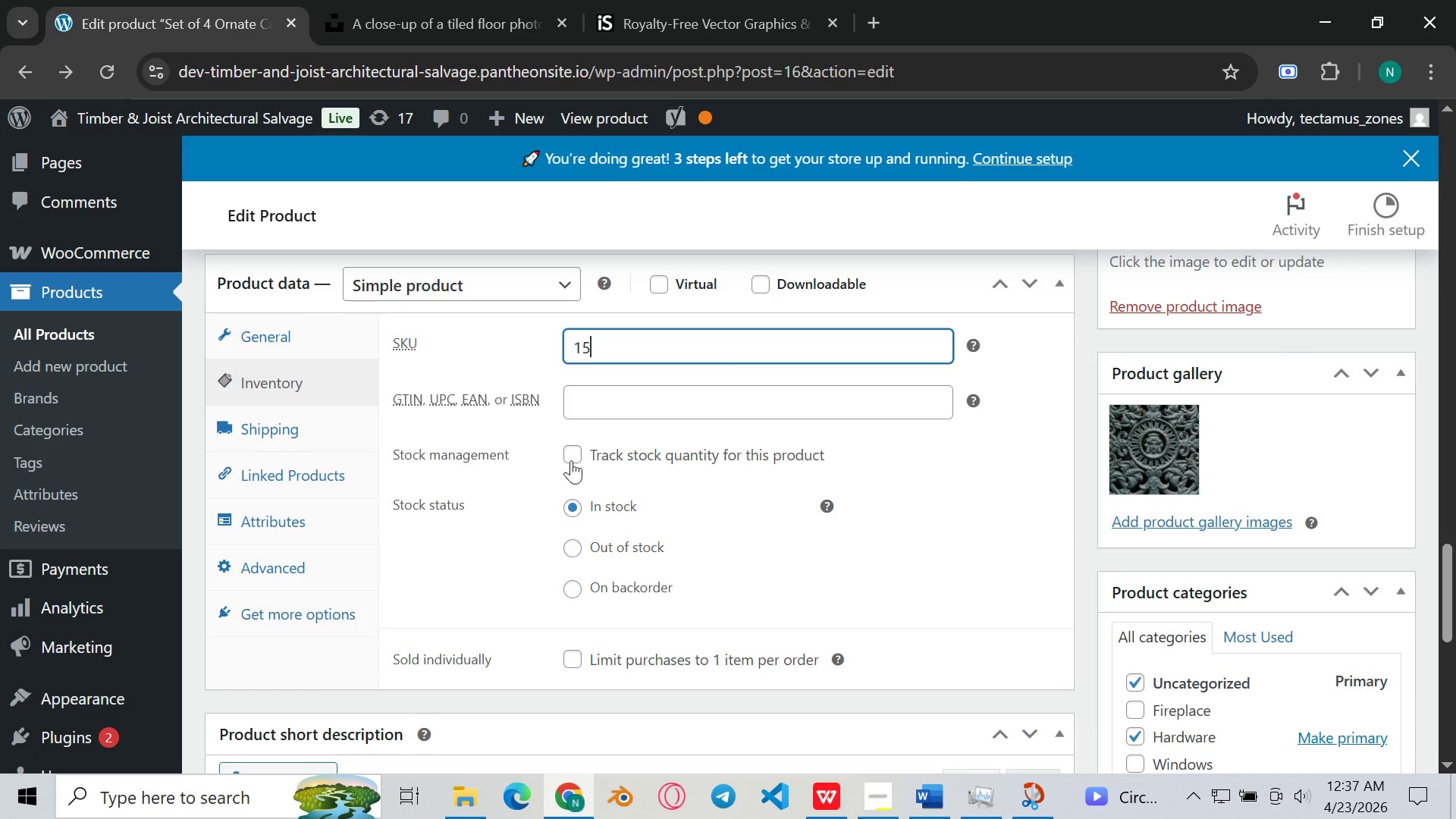 
left_click([576, 446])
 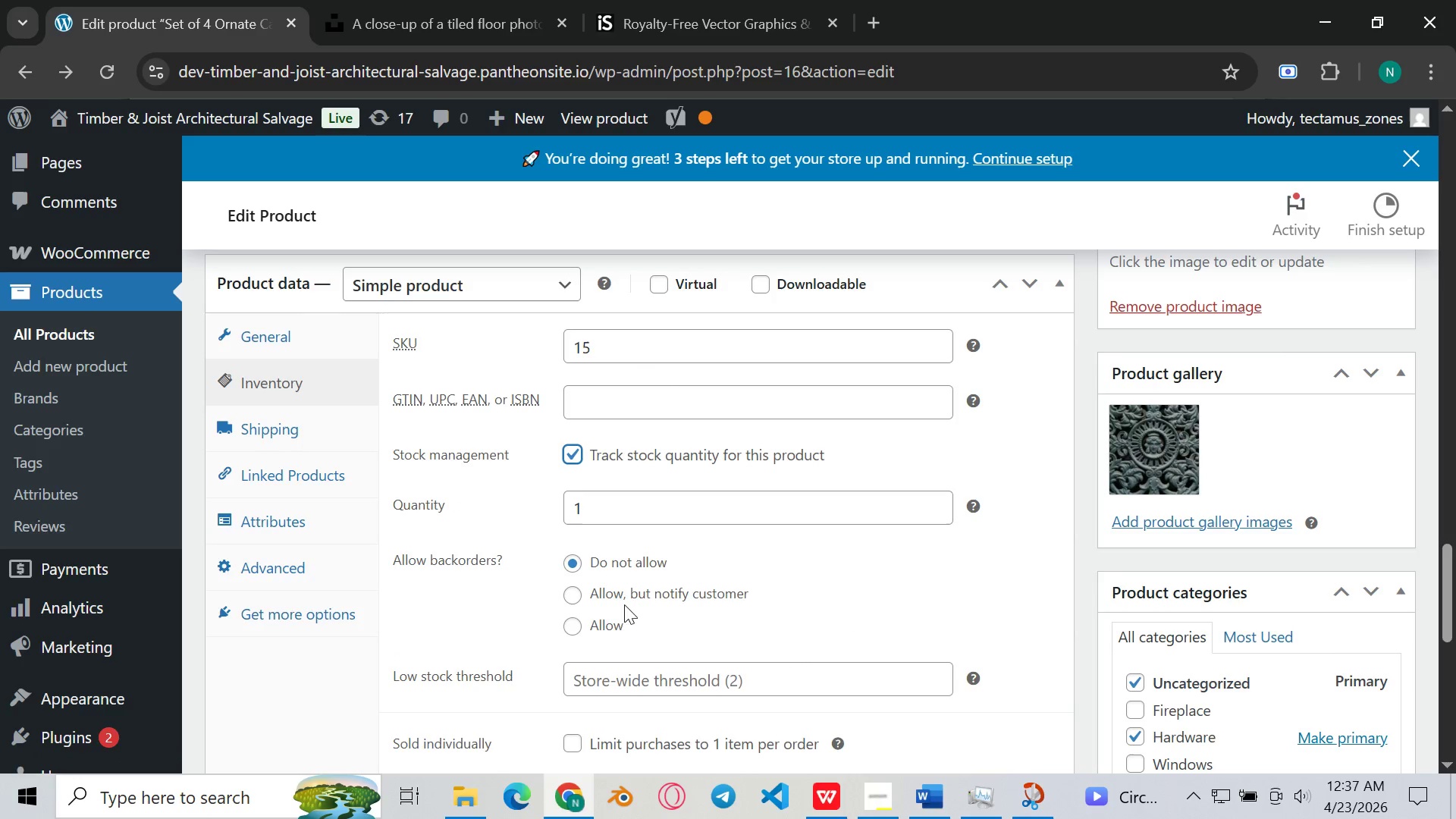 
left_click([625, 692])
 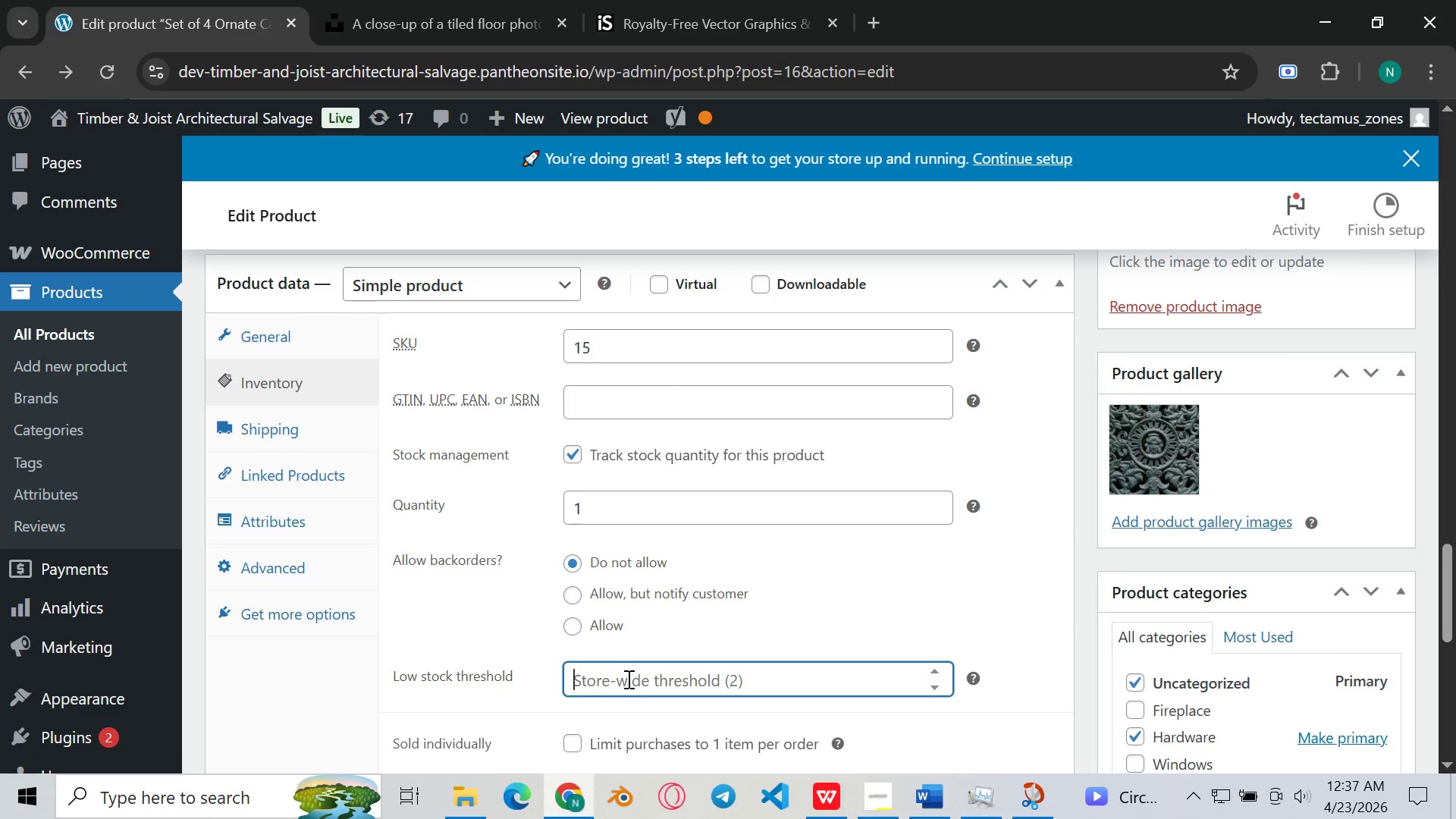 
key(1)
 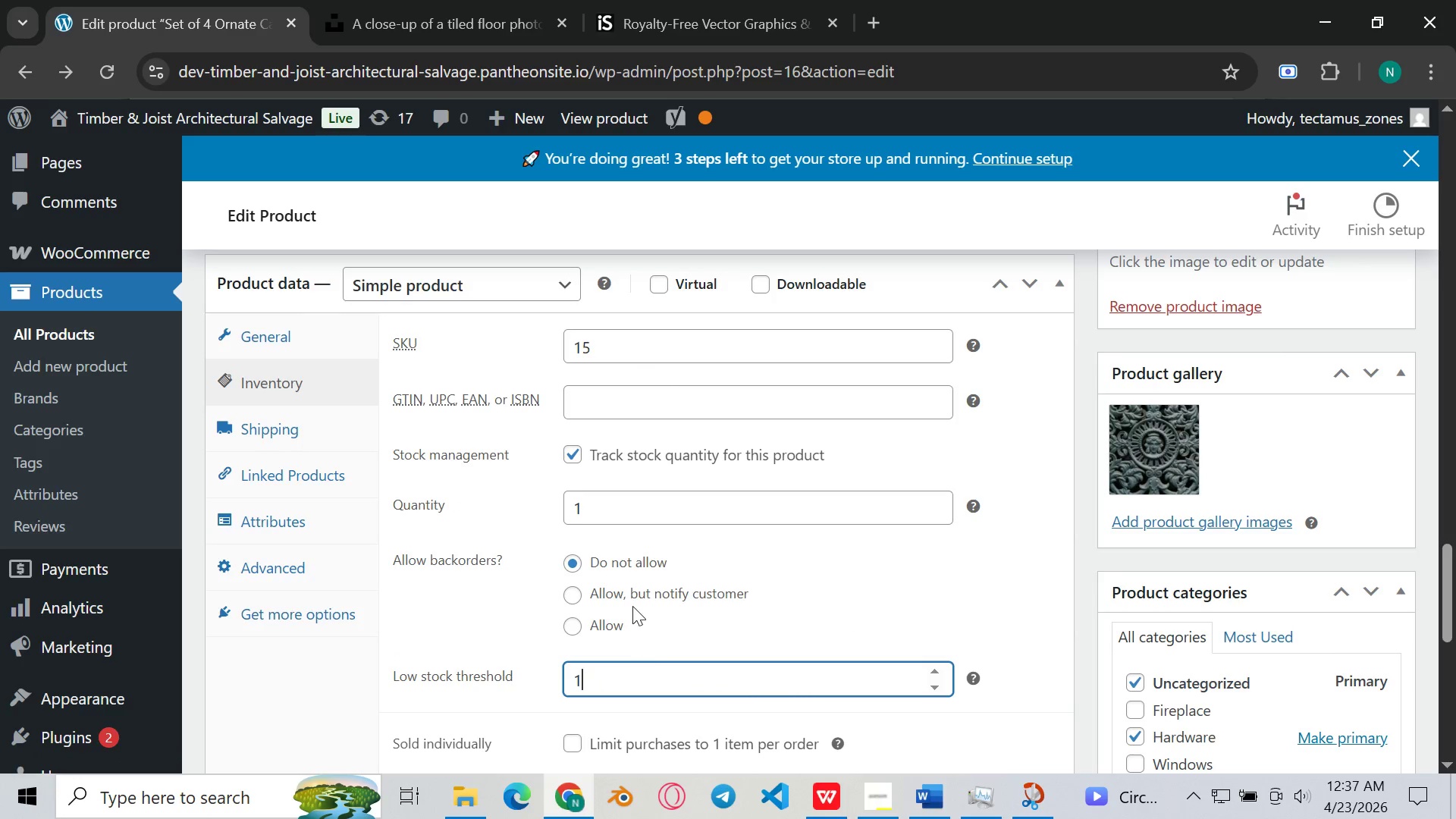 
scroll: coordinate [630, 603], scroll_direction: none, amount: 0.0
 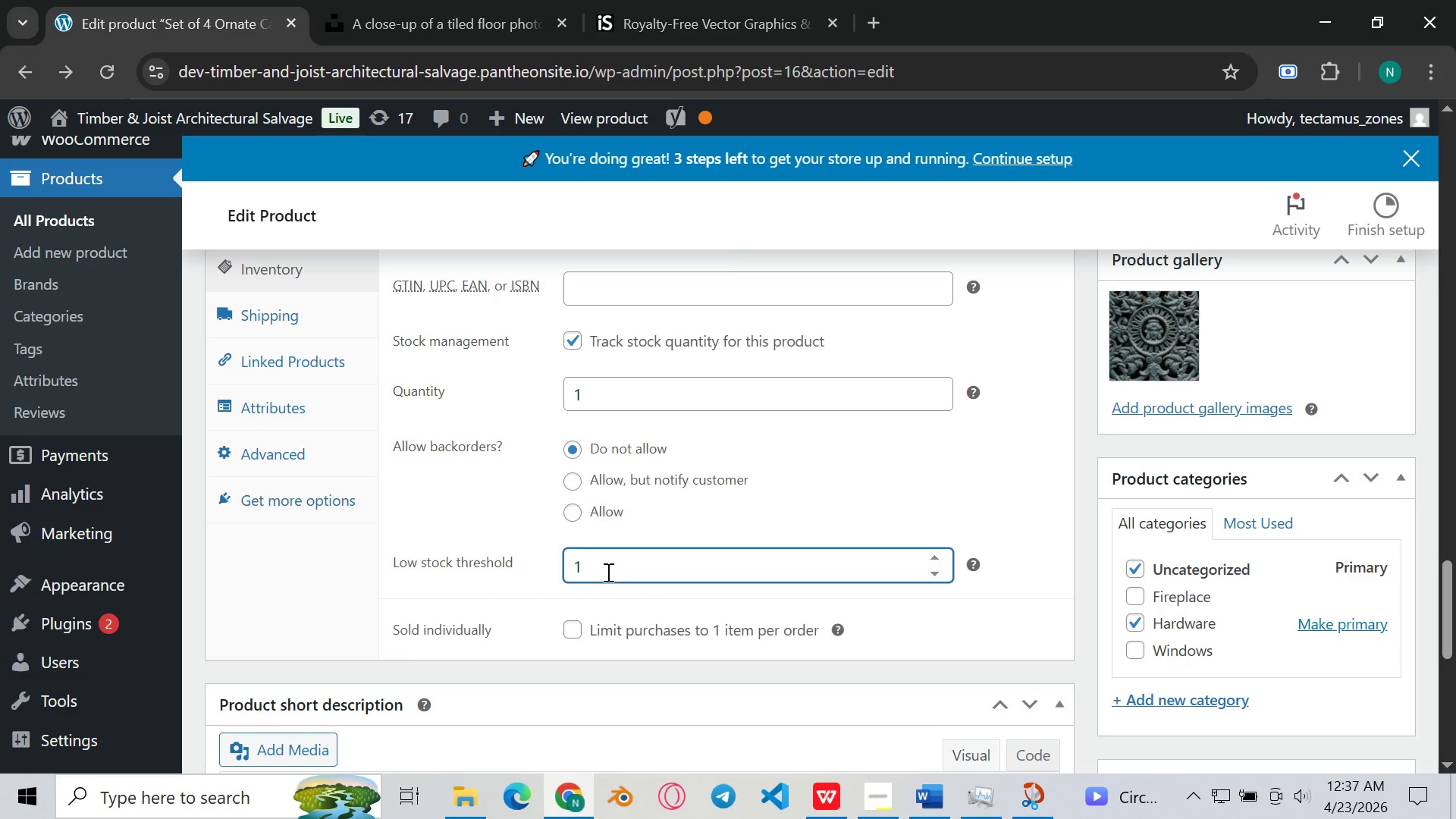 
wait(5.42)
 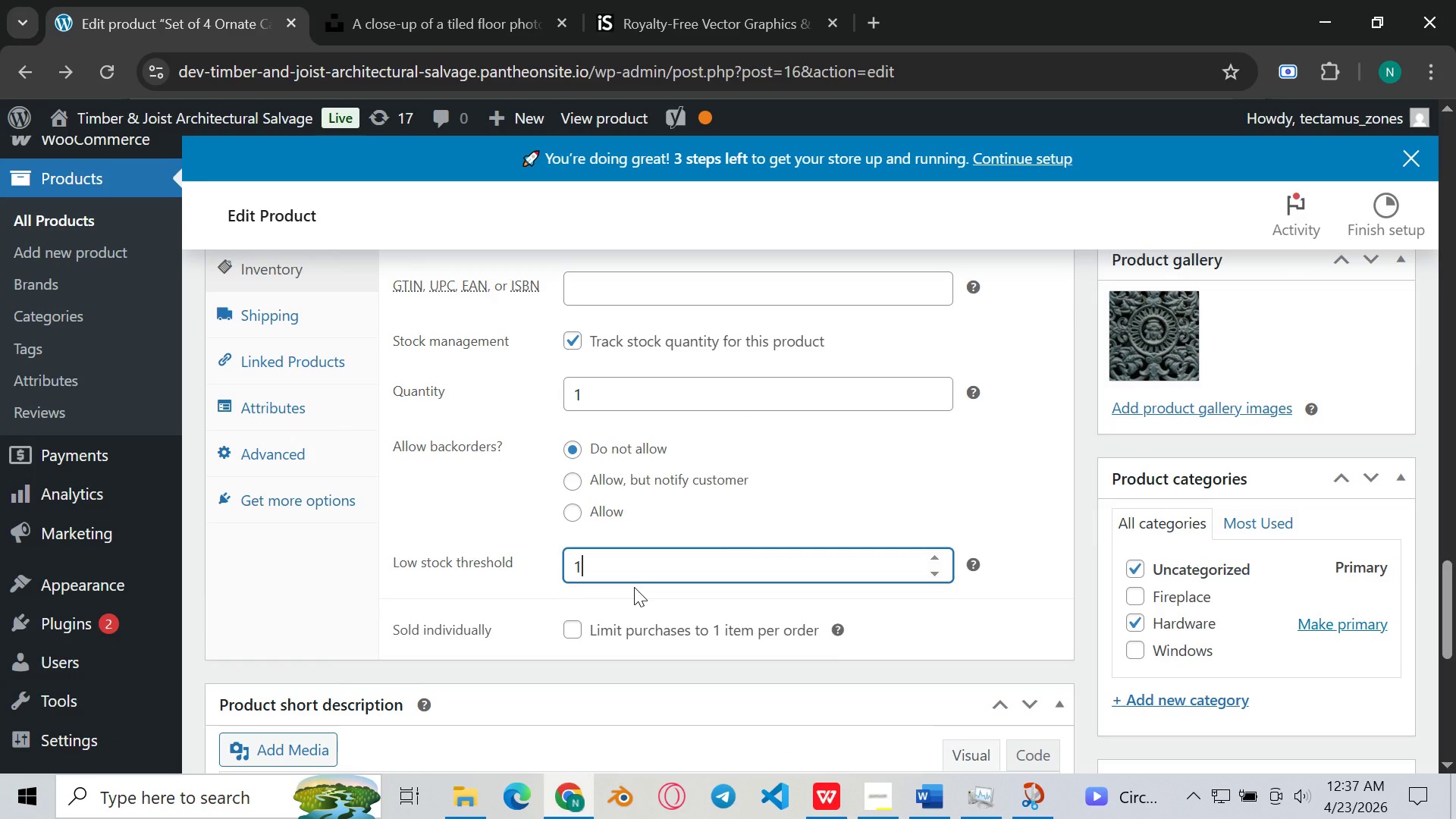 
left_click([284, 294])
 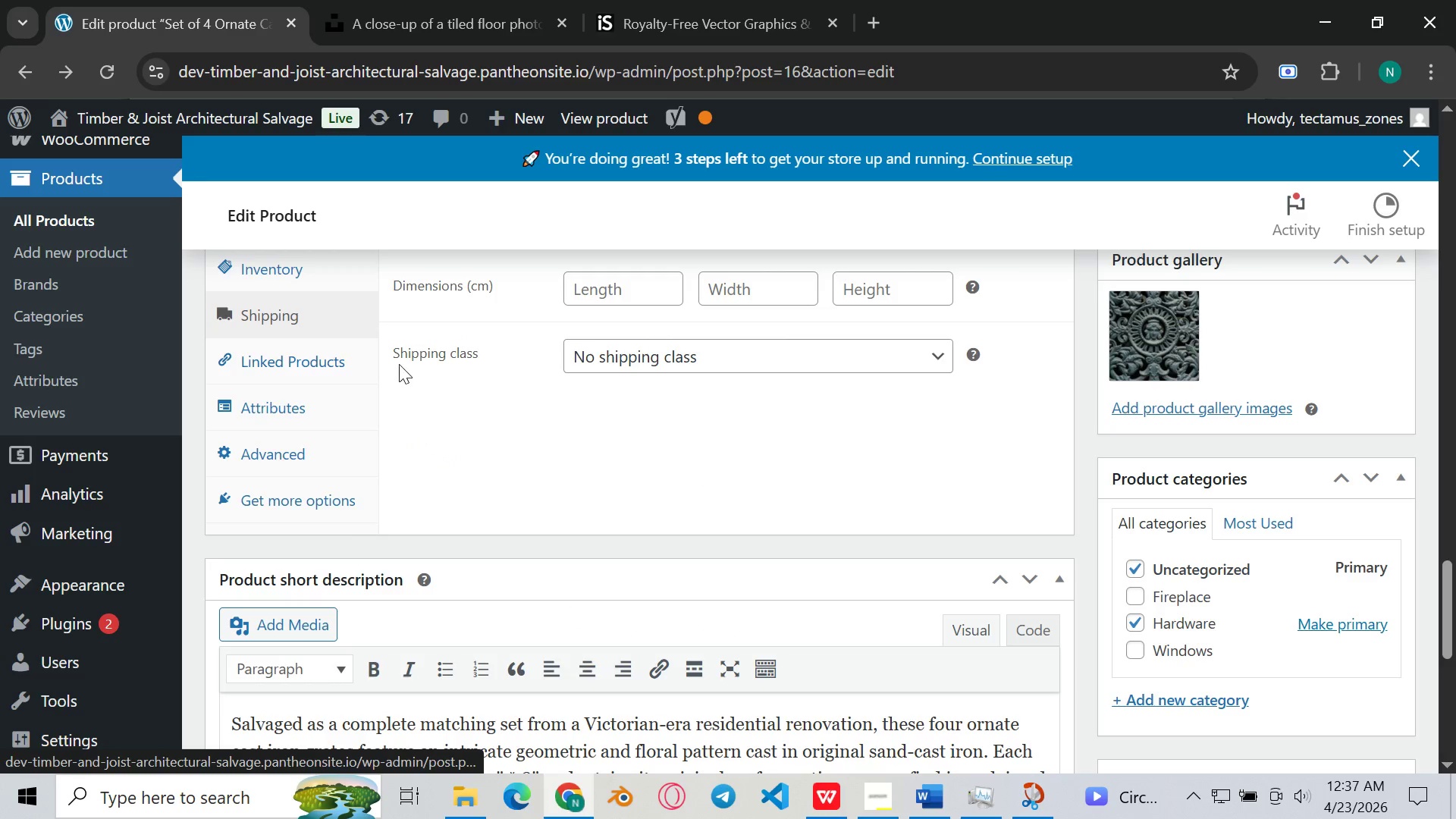 
scroll: coordinate [443, 394], scroll_direction: up, amount: 1.0
 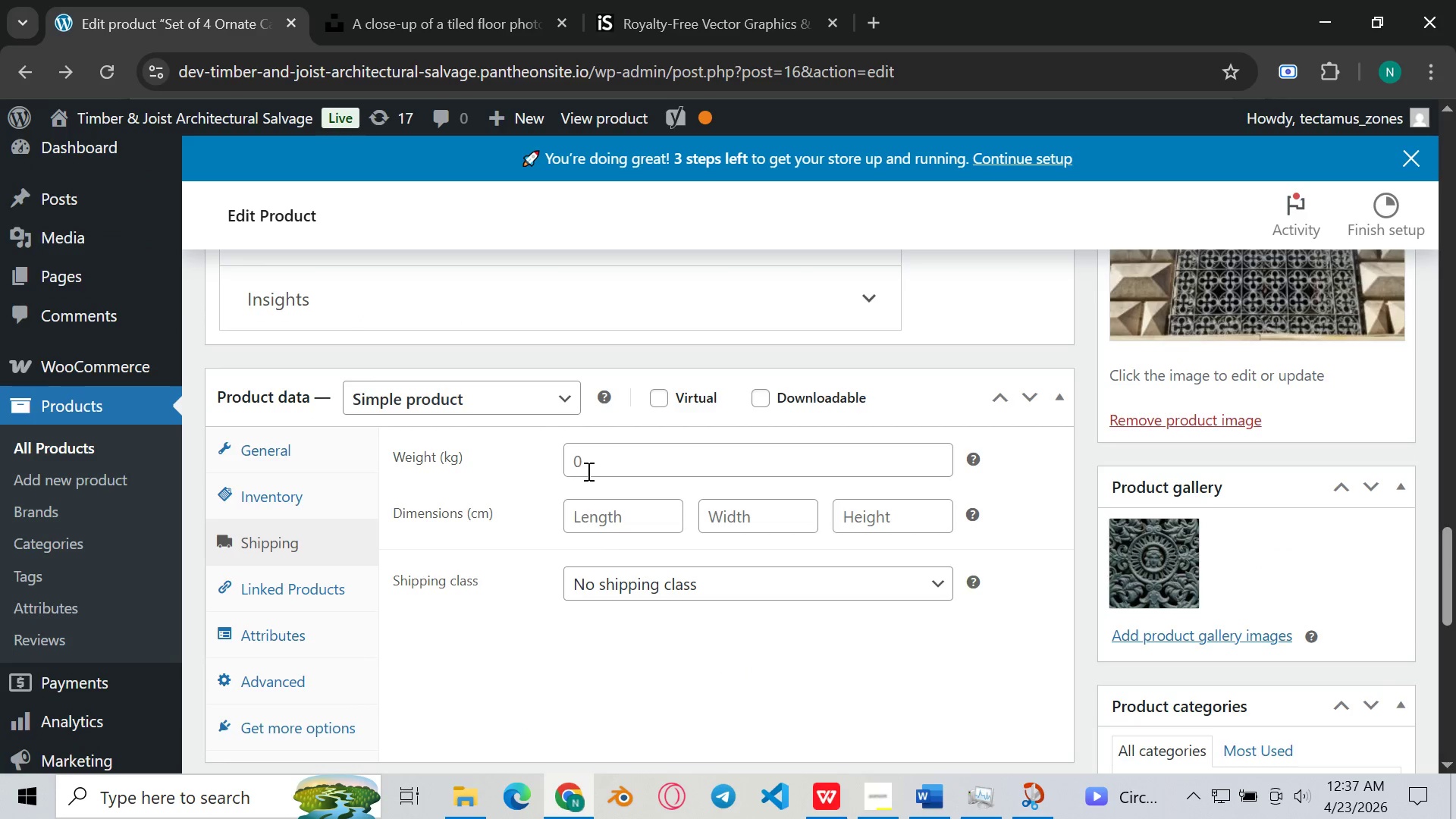 
left_click([591, 469])
 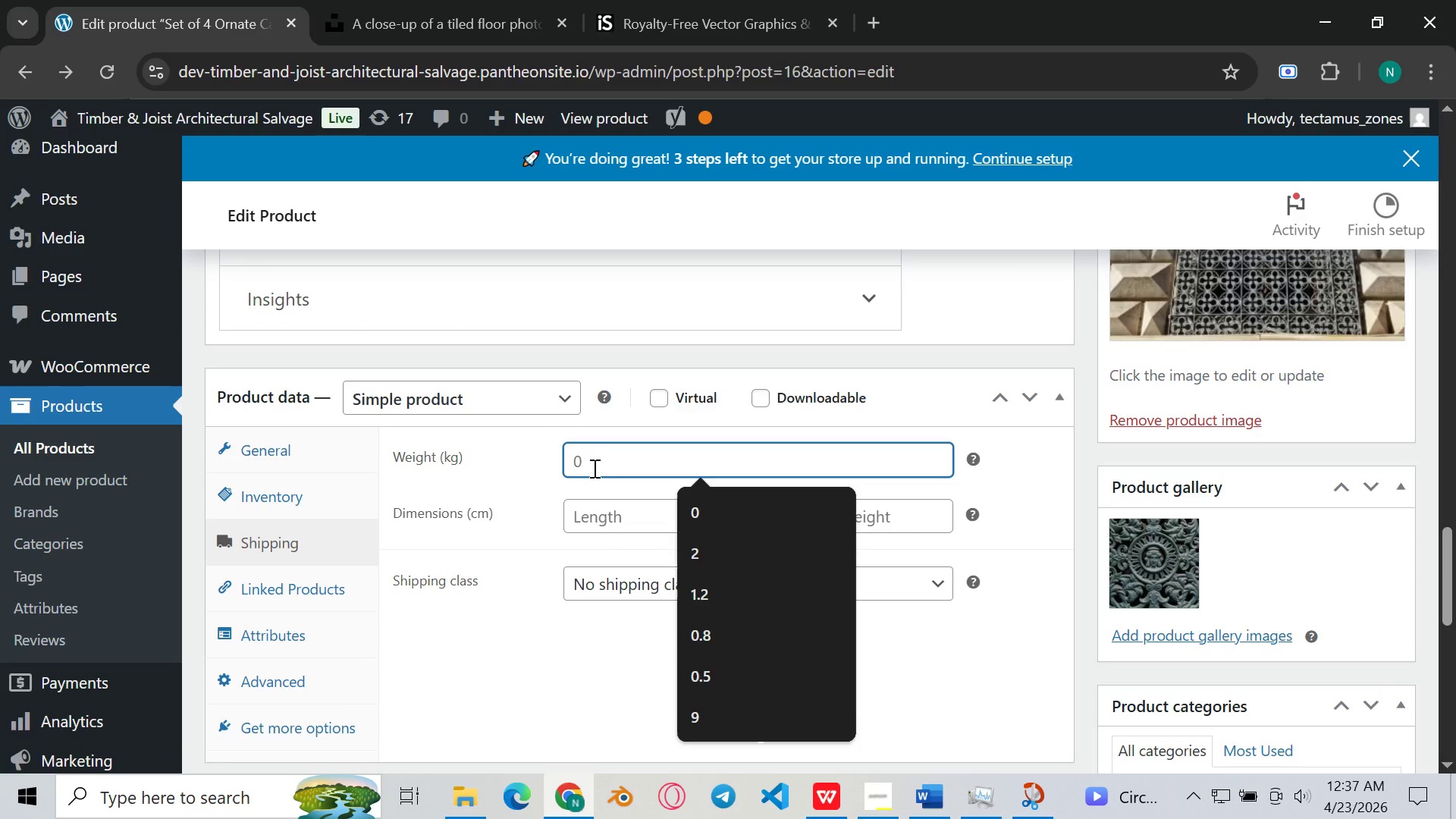 
type(15)
 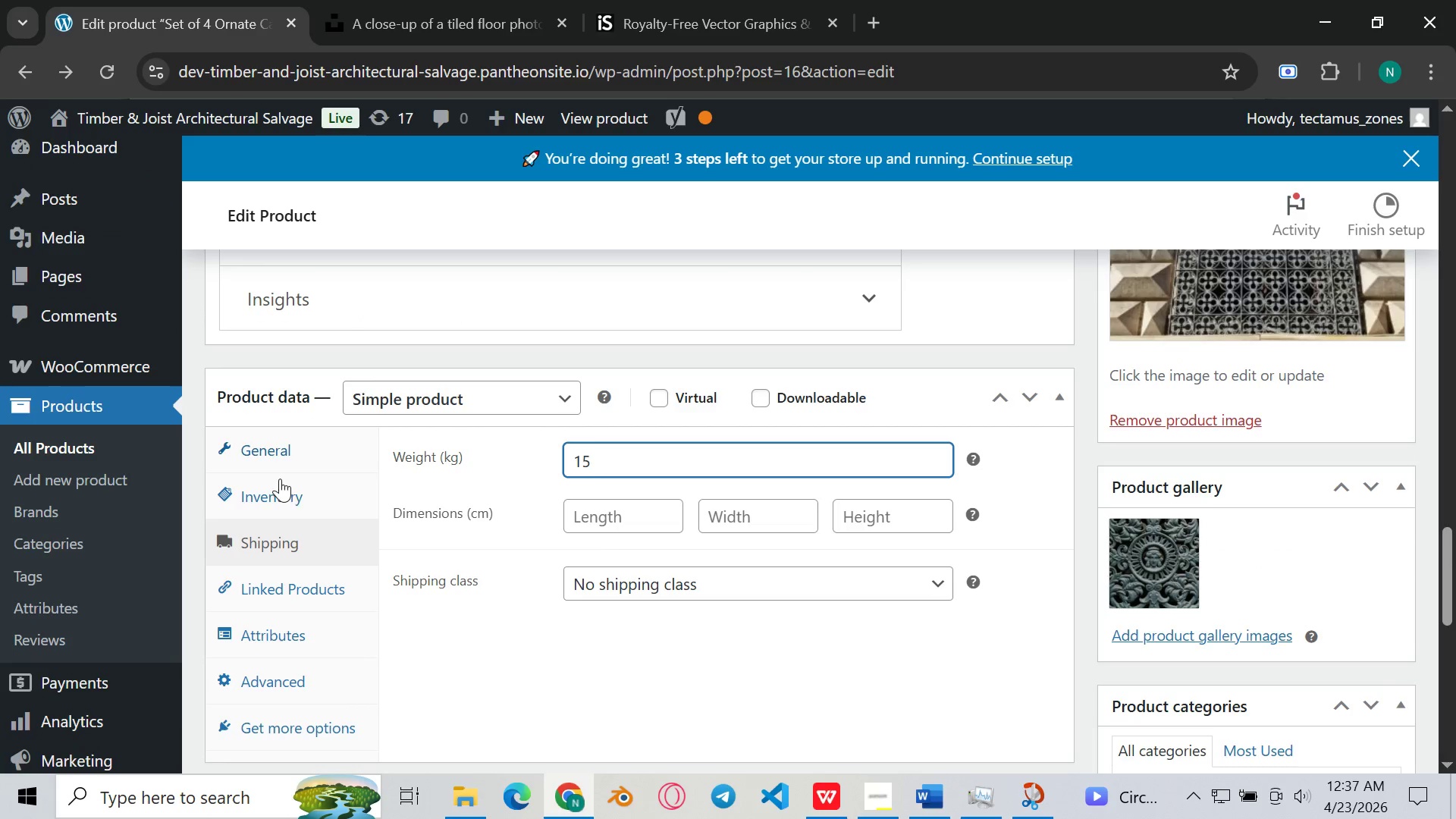 
left_click([288, 495])
 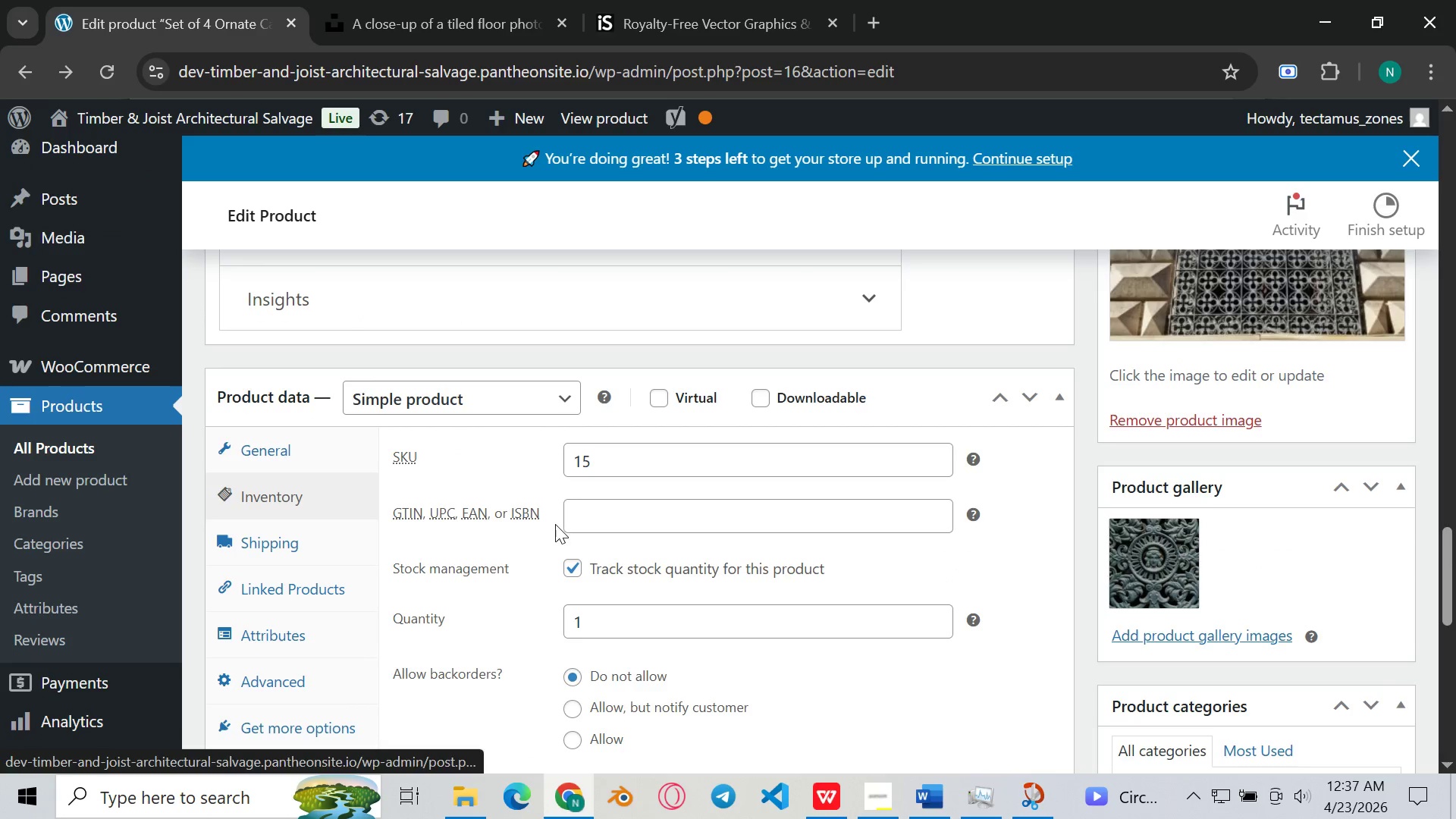 
left_click([634, 469])
 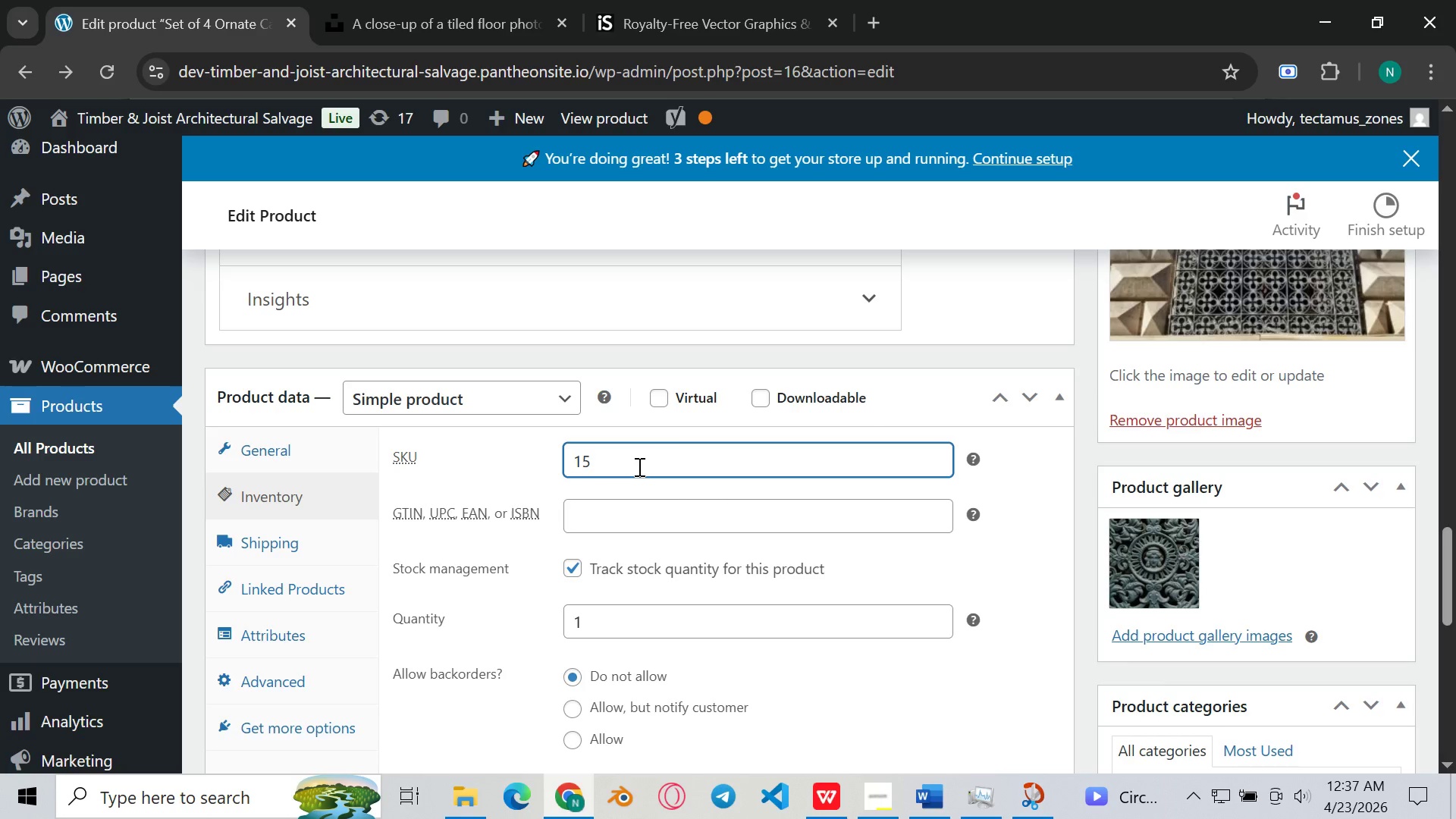 
key(Backspace)
key(Backspace)
type(J)
key(Backspace)
type(TJ)
 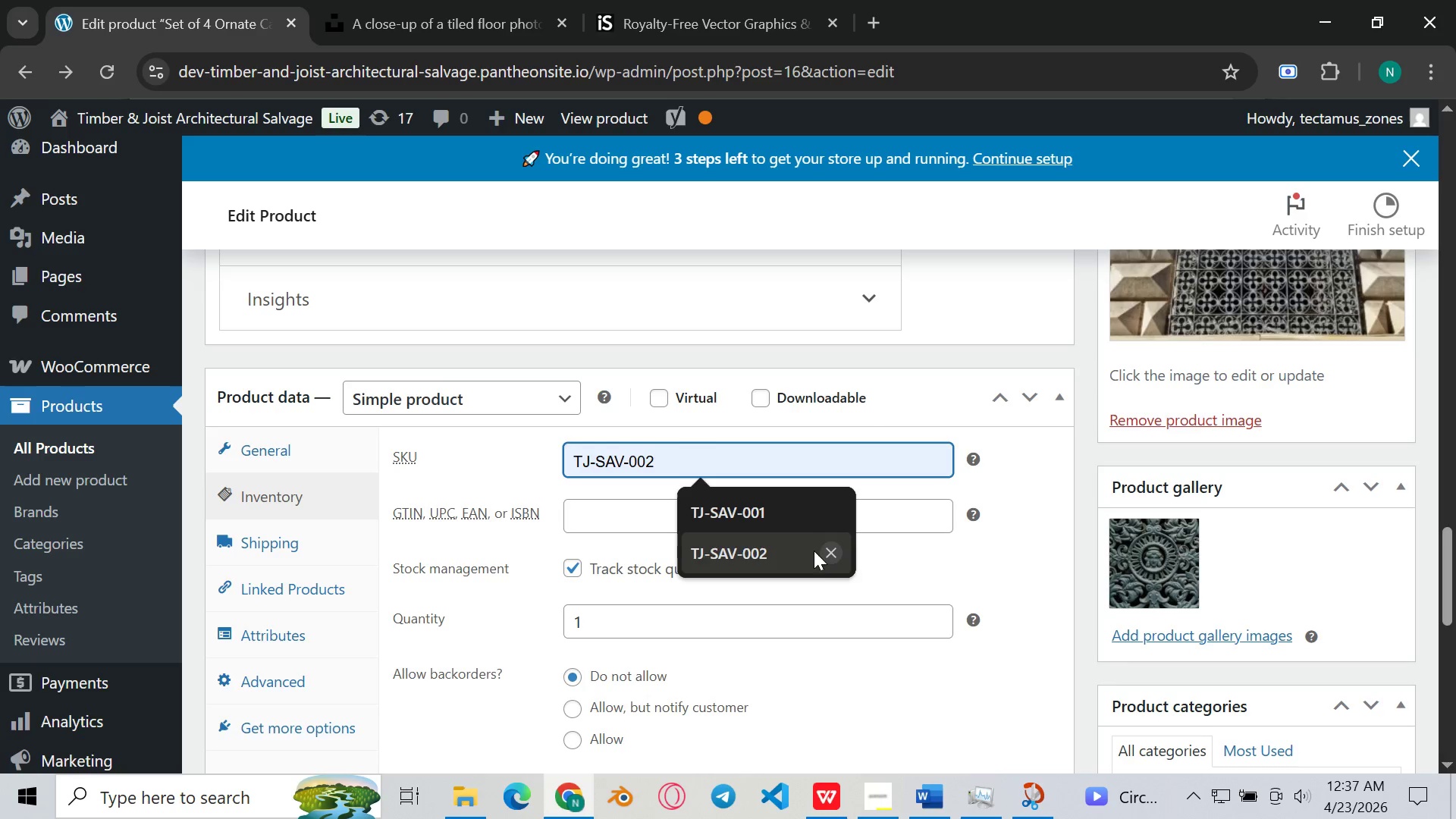 
left_click([804, 561])
 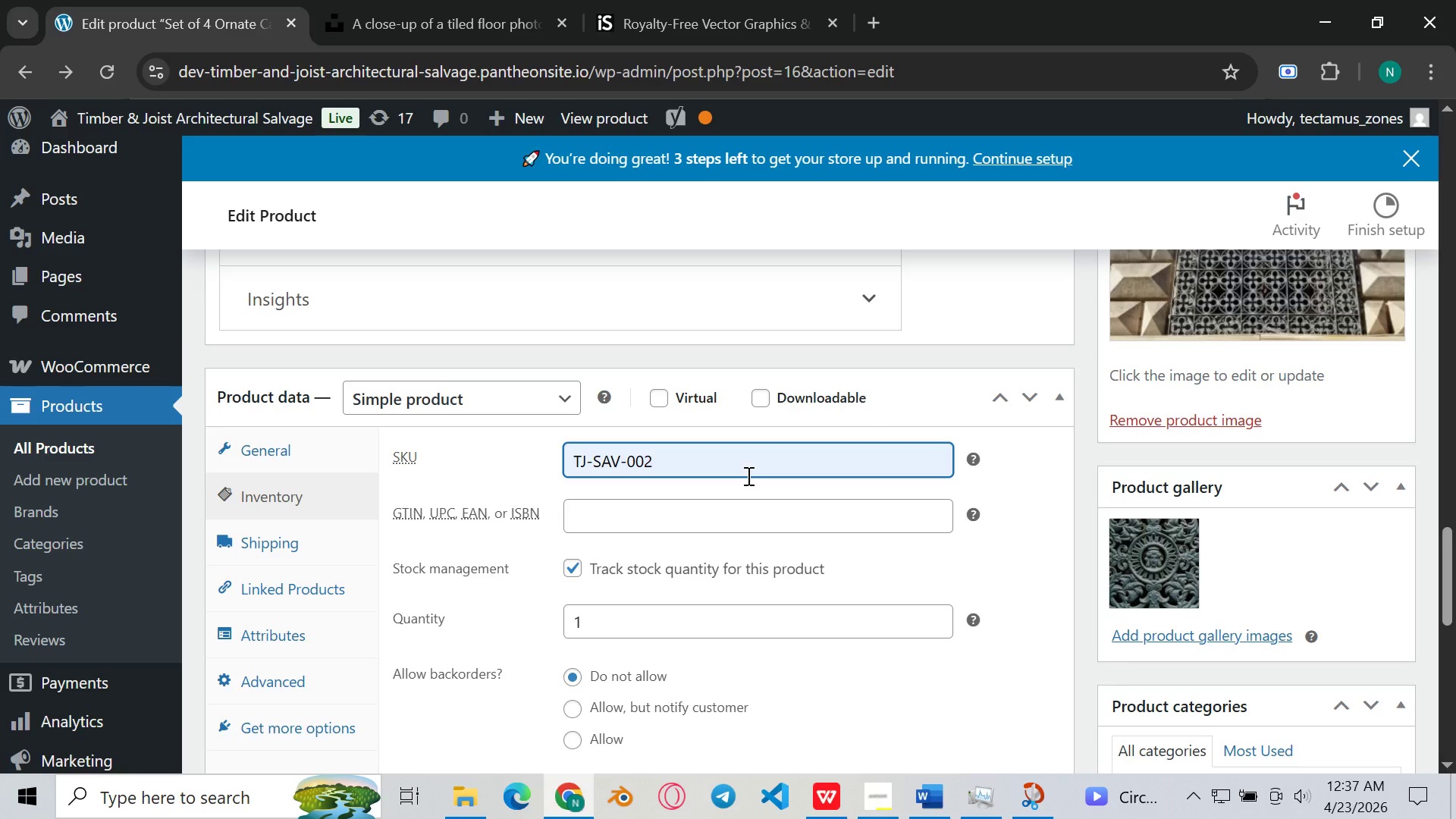 
key(Backspace)
 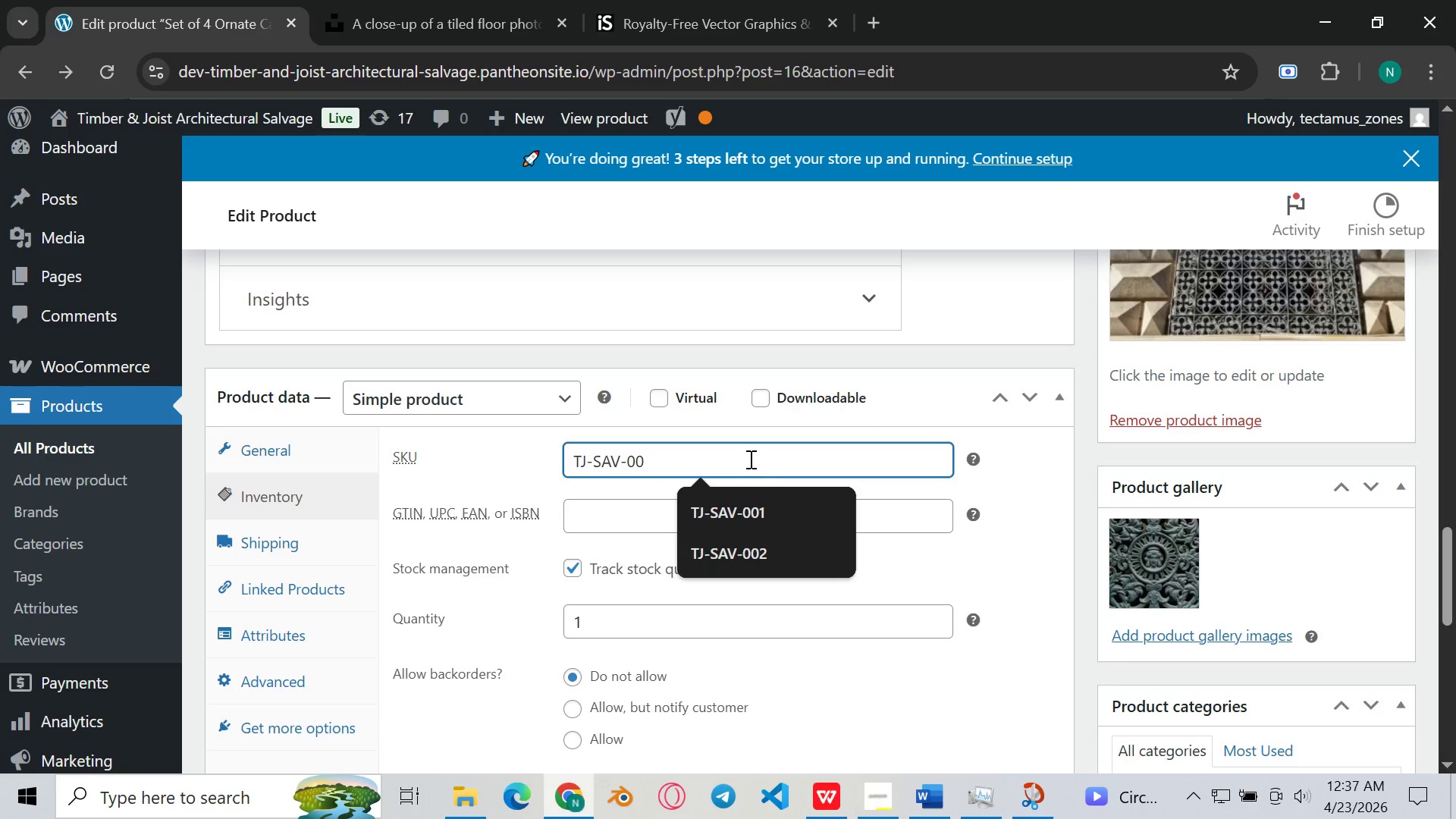 
key(3)
 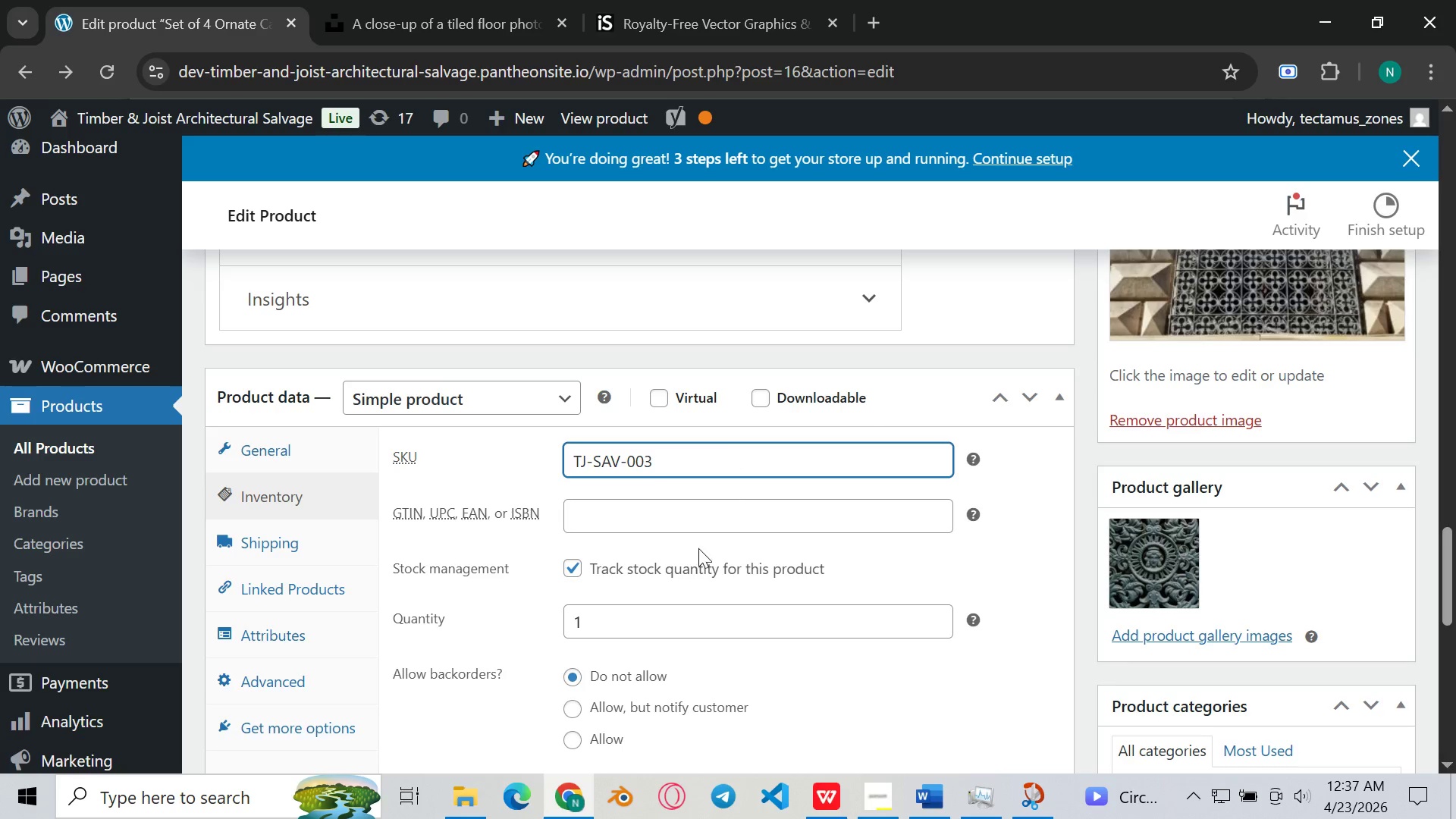 
scroll: coordinate [686, 532], scroll_direction: down, amount: 2.0
 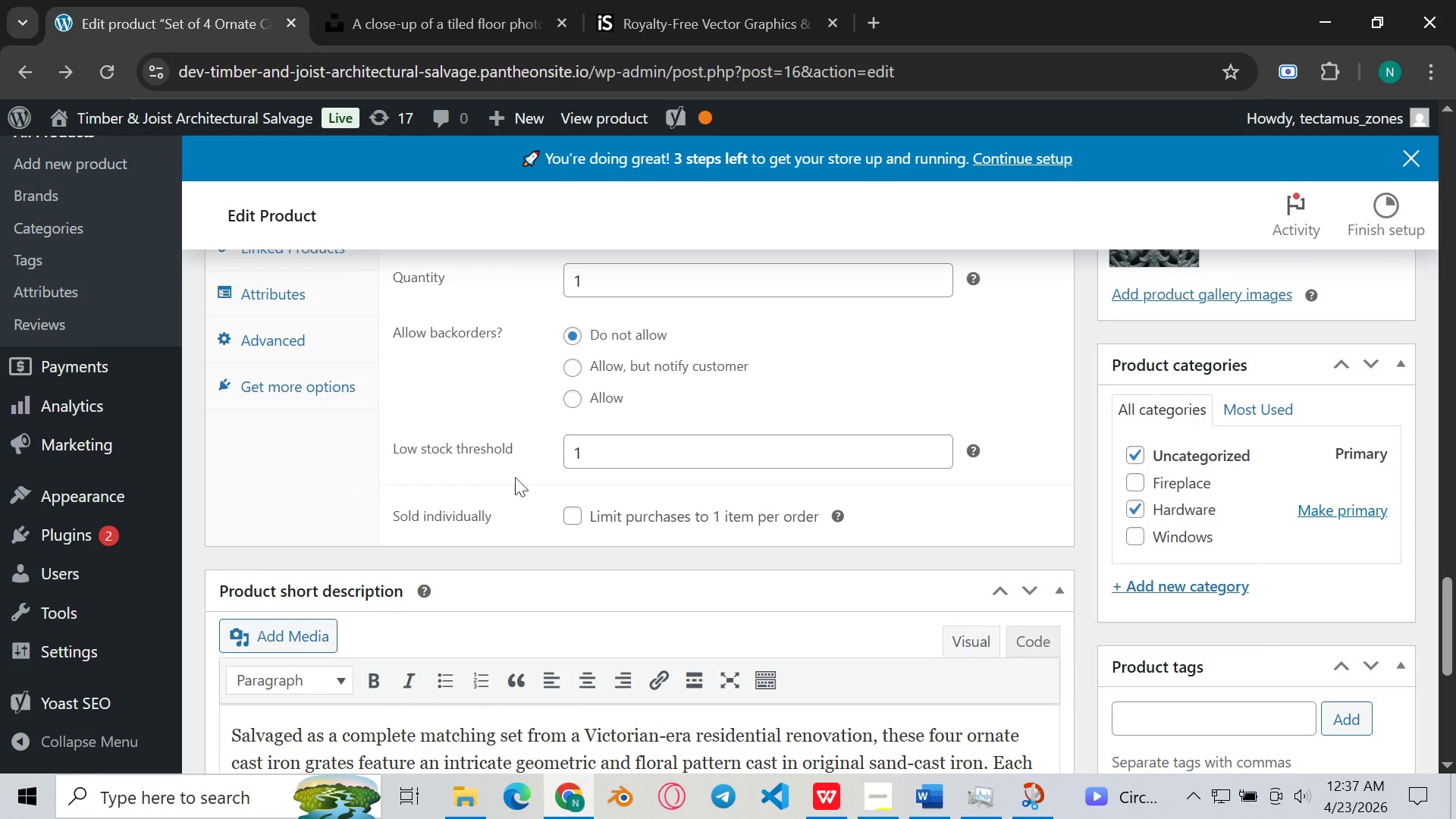 
scroll: coordinate [483, 447], scroll_direction: none, amount: 0.0
 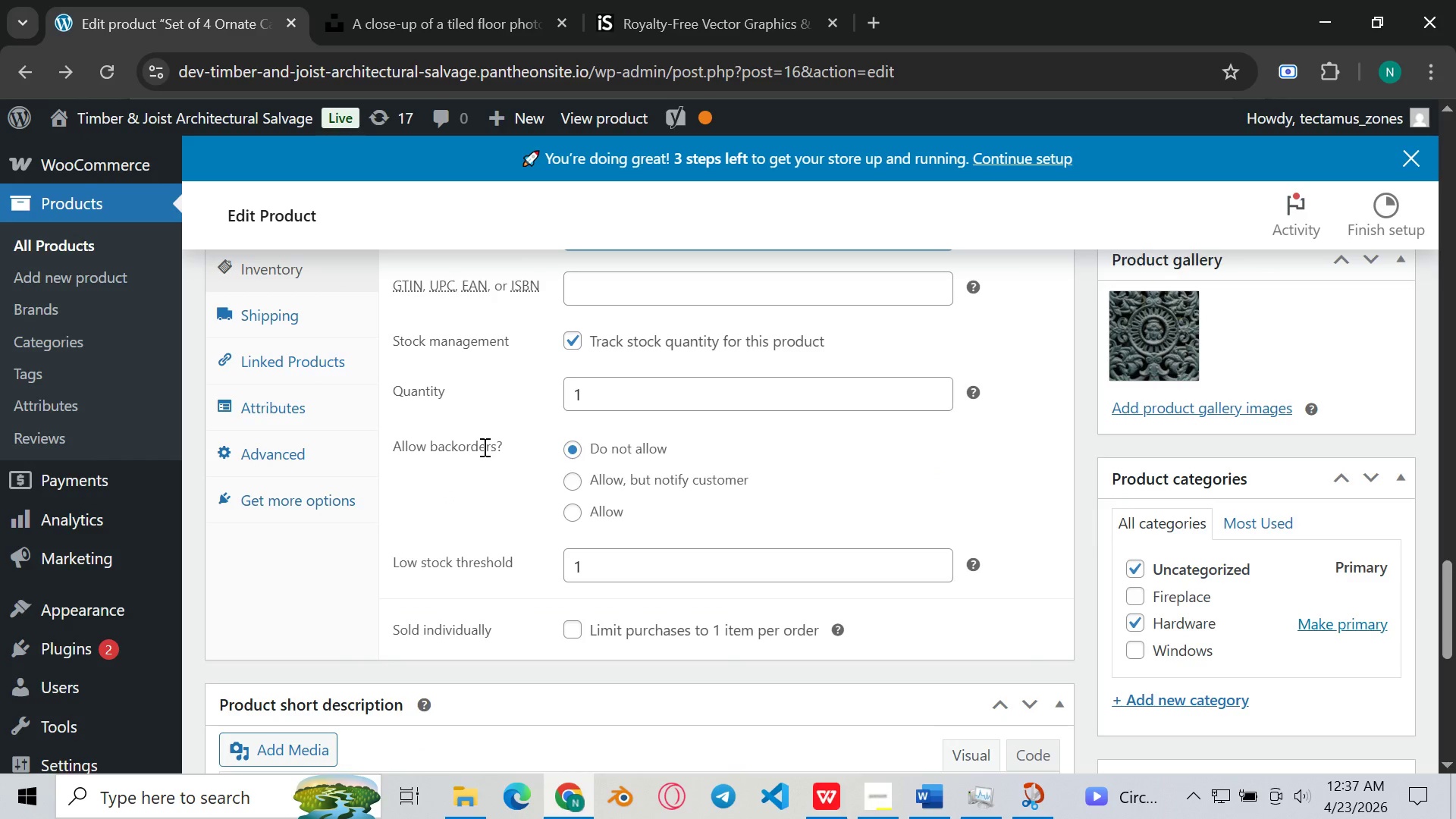 
scroll: coordinate [486, 443], scroll_direction: up, amount: 3.0
 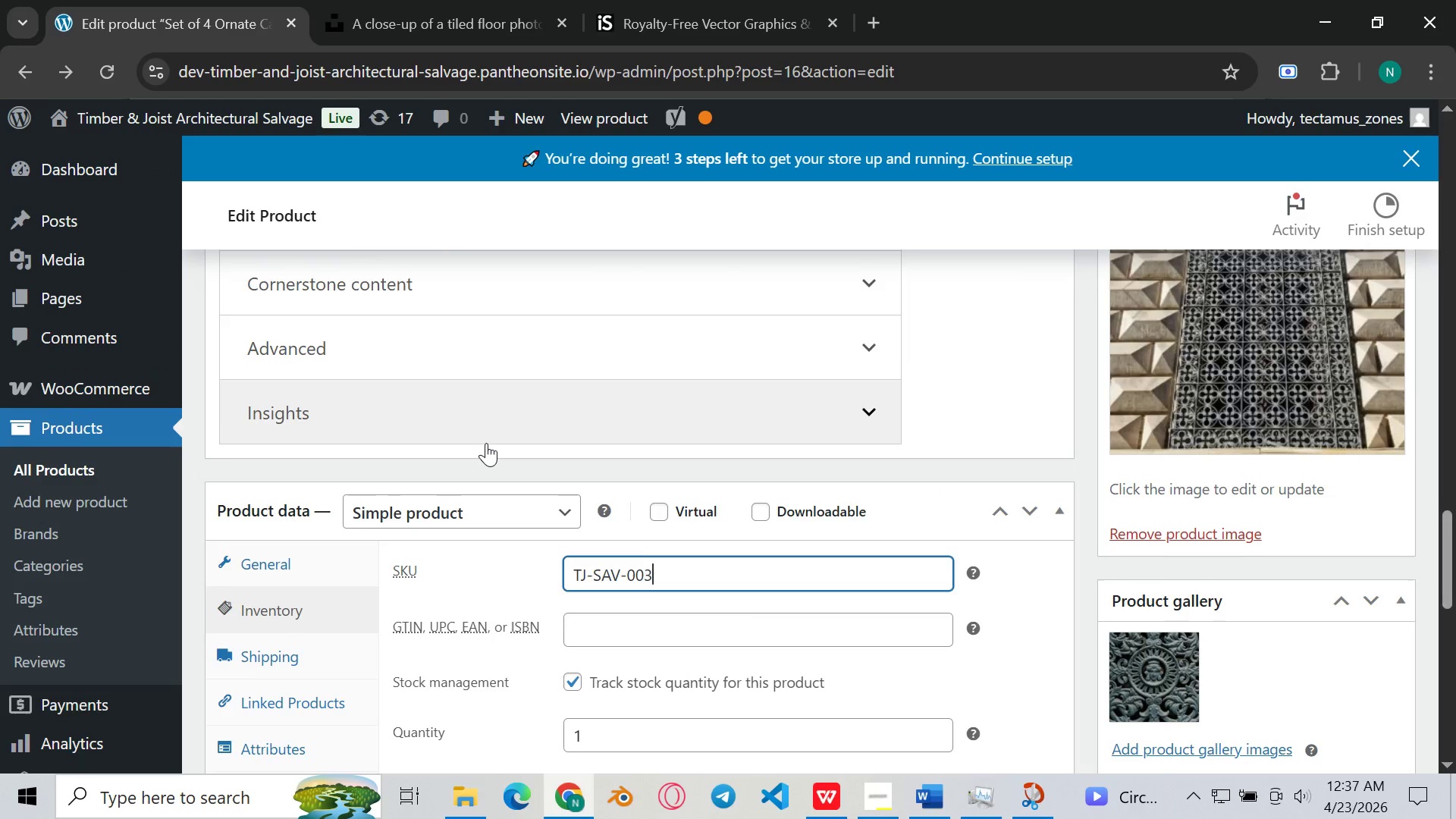 
scroll: coordinate [486, 443], scroll_direction: down, amount: 1.0
 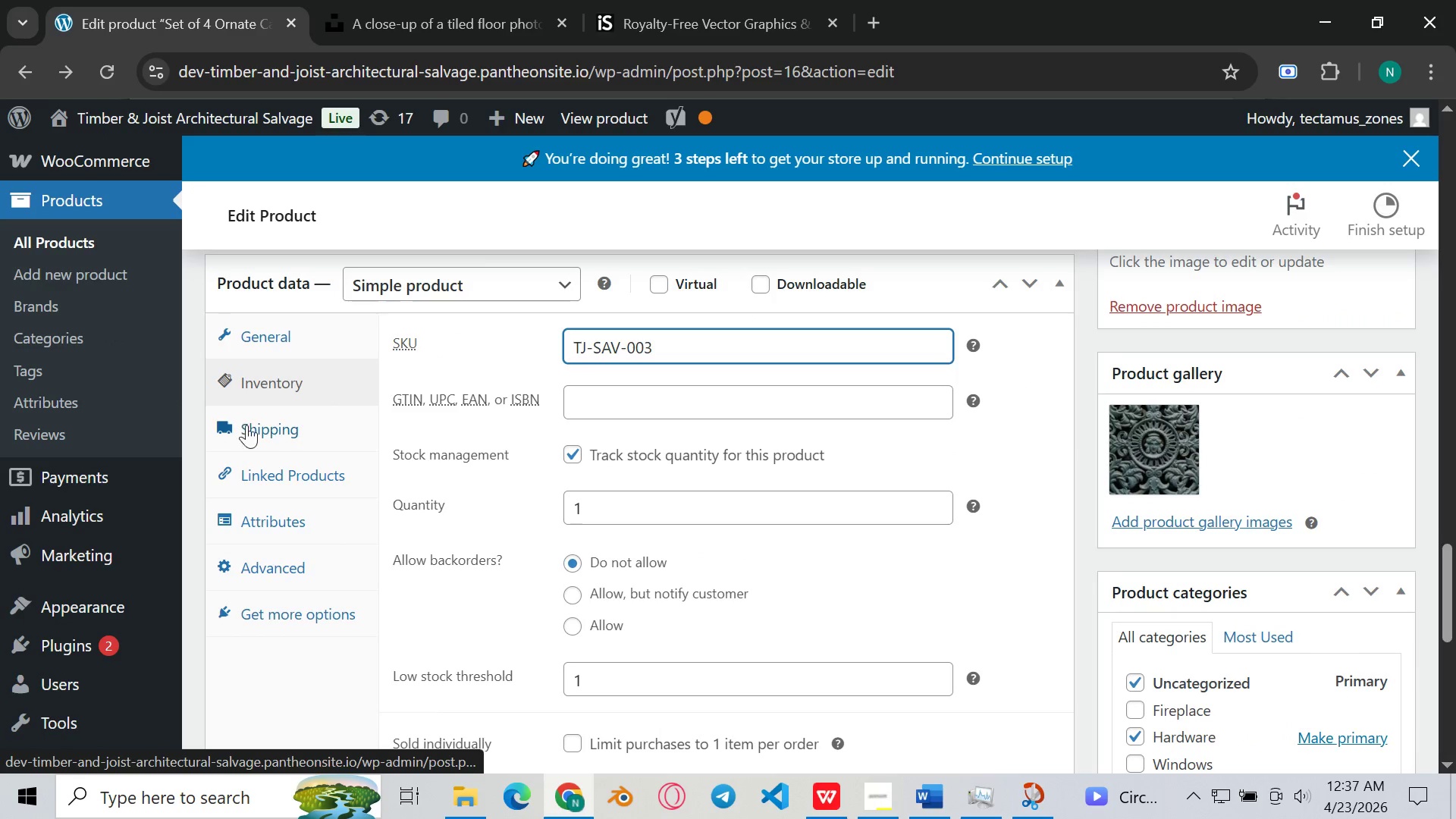 
left_click([254, 437])
 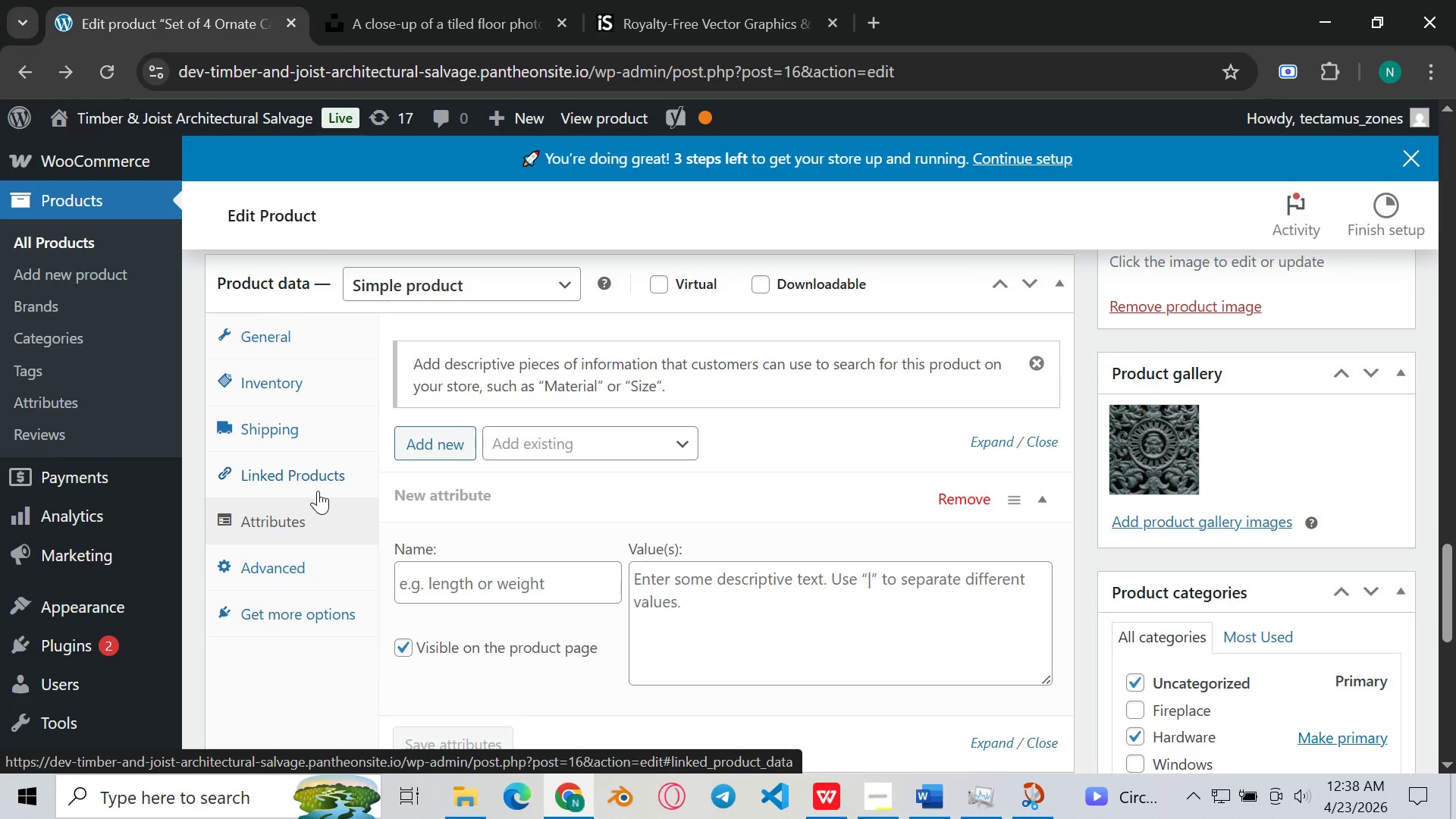 
wait(13.42)
 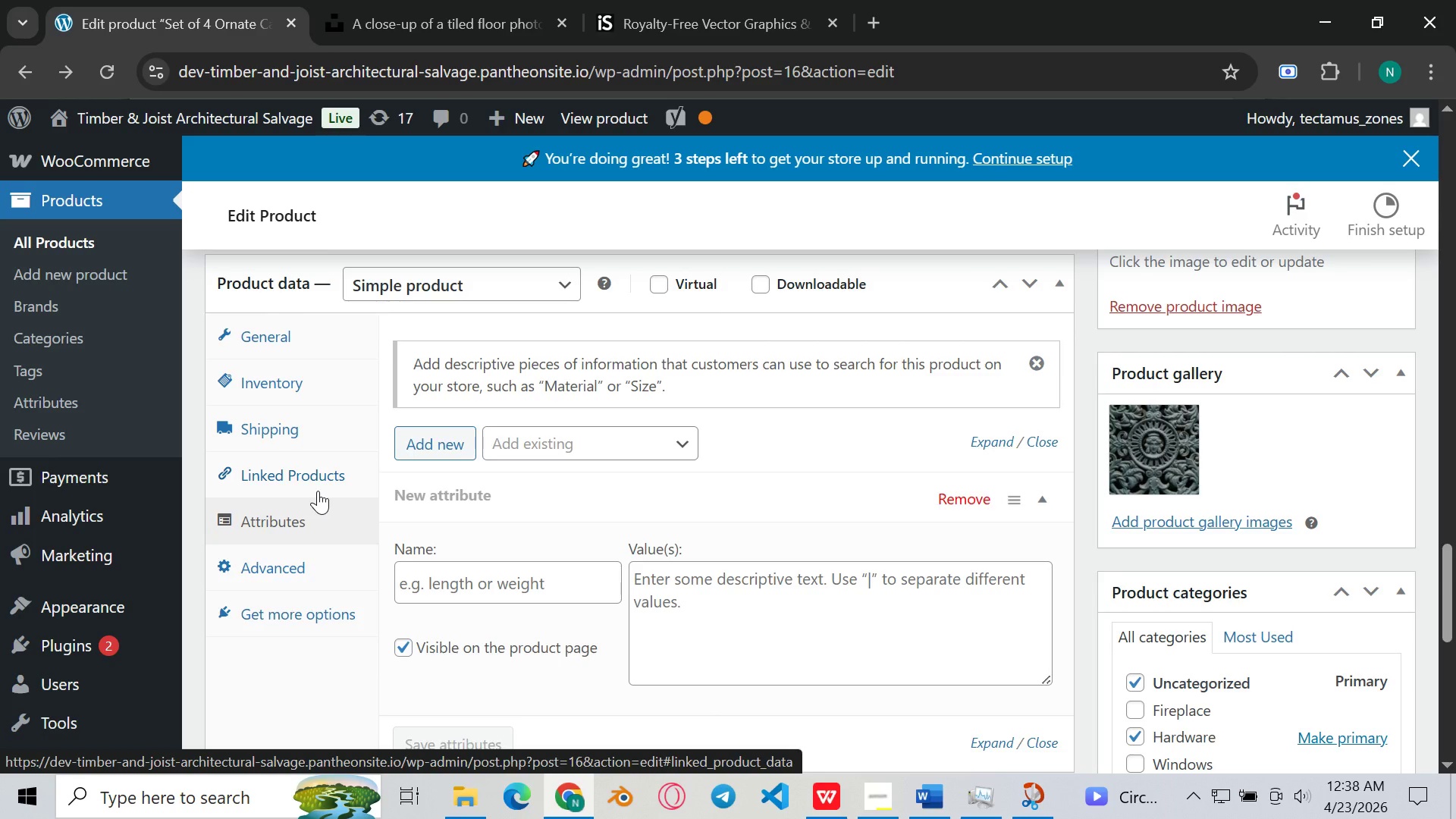 
left_click([535, 438])
 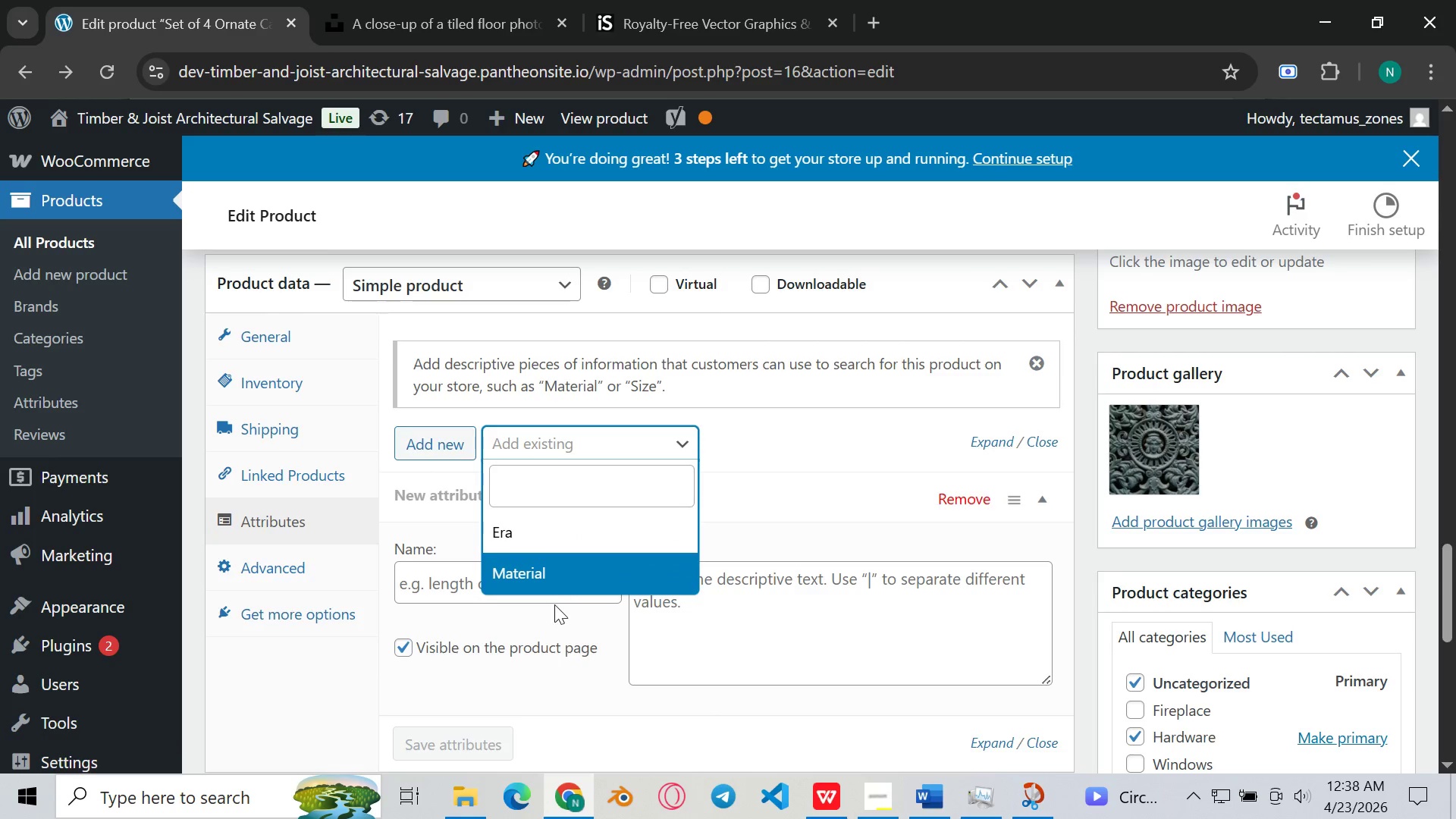 
left_click([556, 584])
 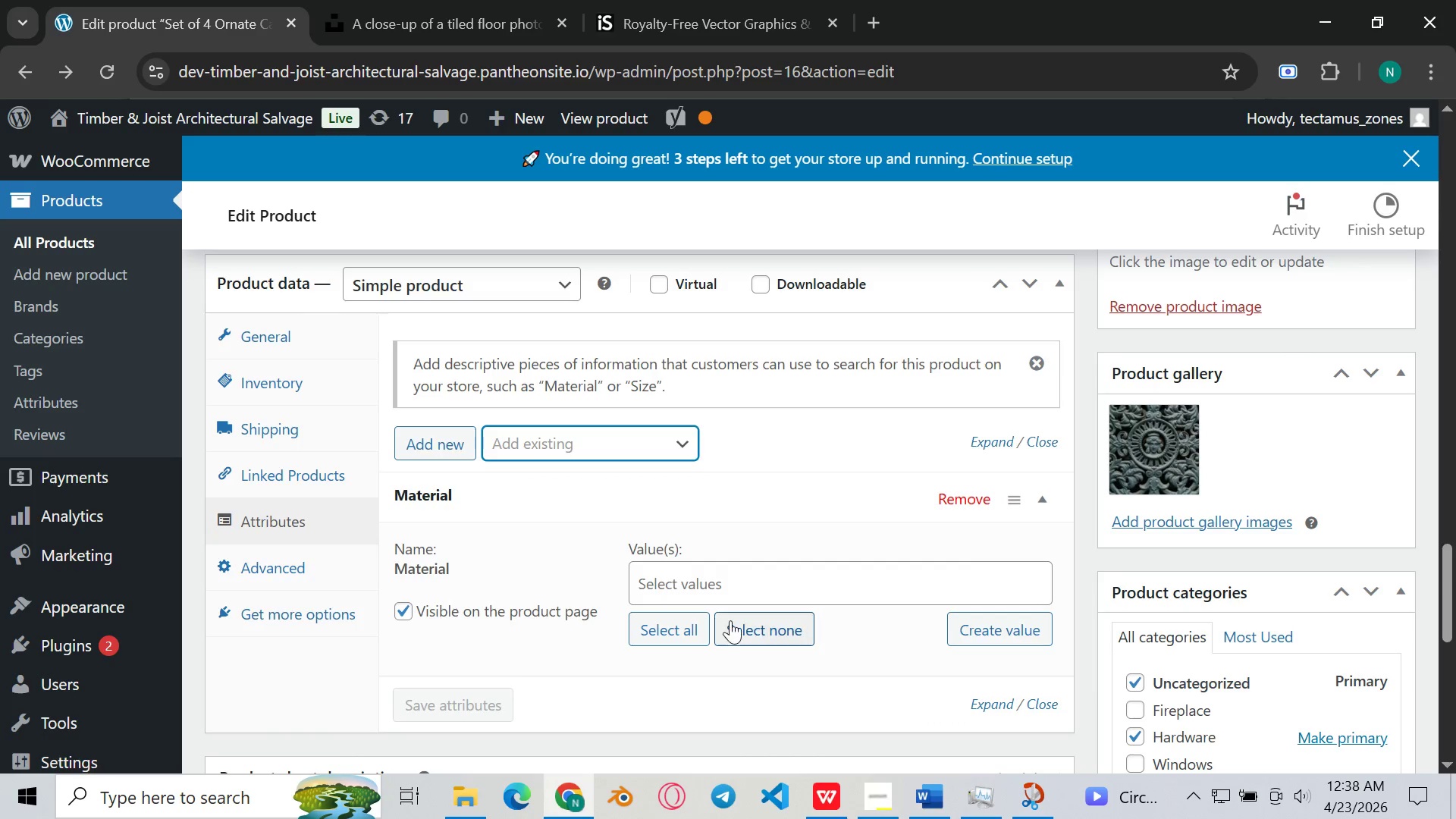 
left_click([694, 588])
 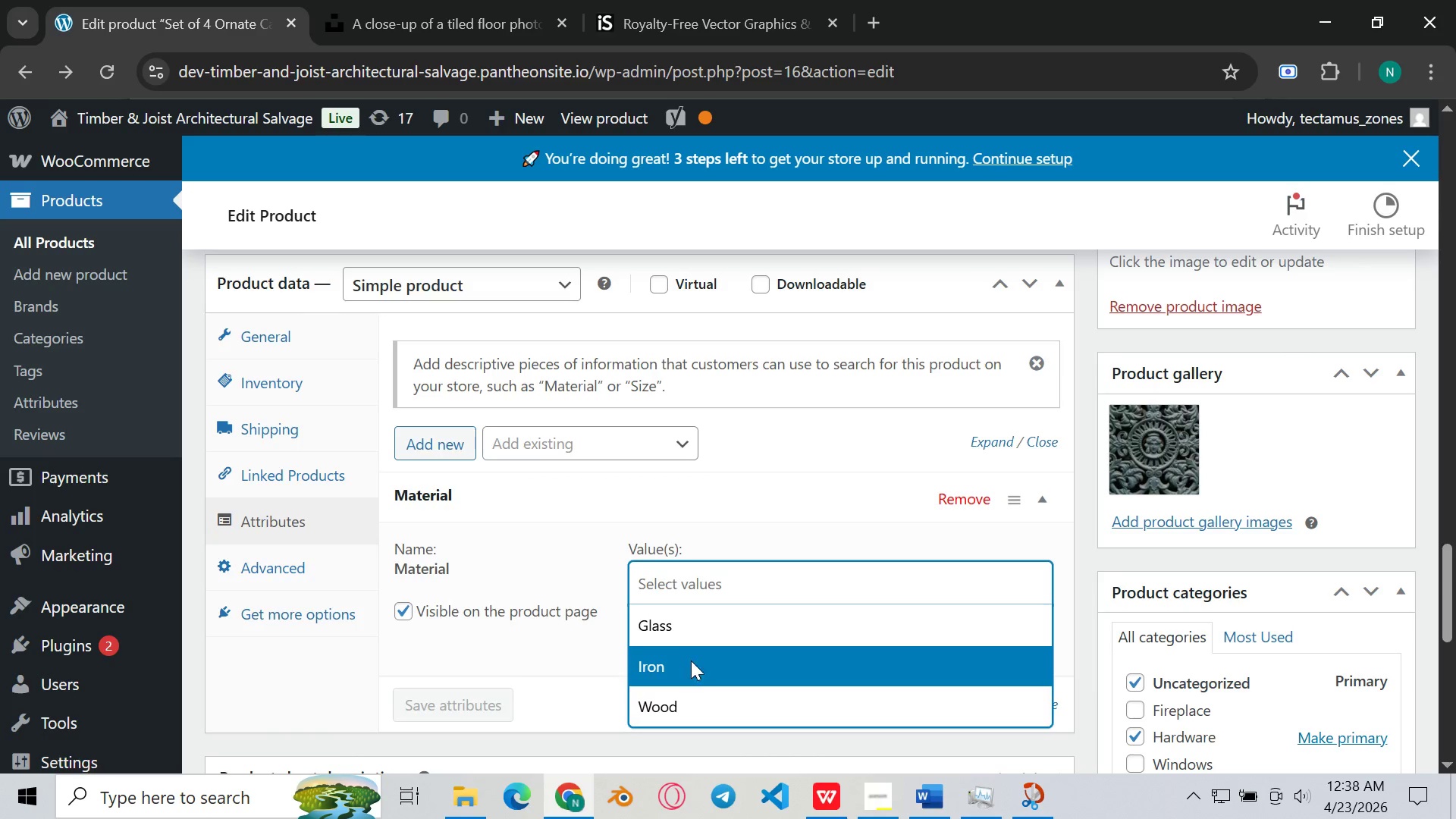 
scroll: coordinate [679, 574], scroll_direction: down, amount: 2.0
 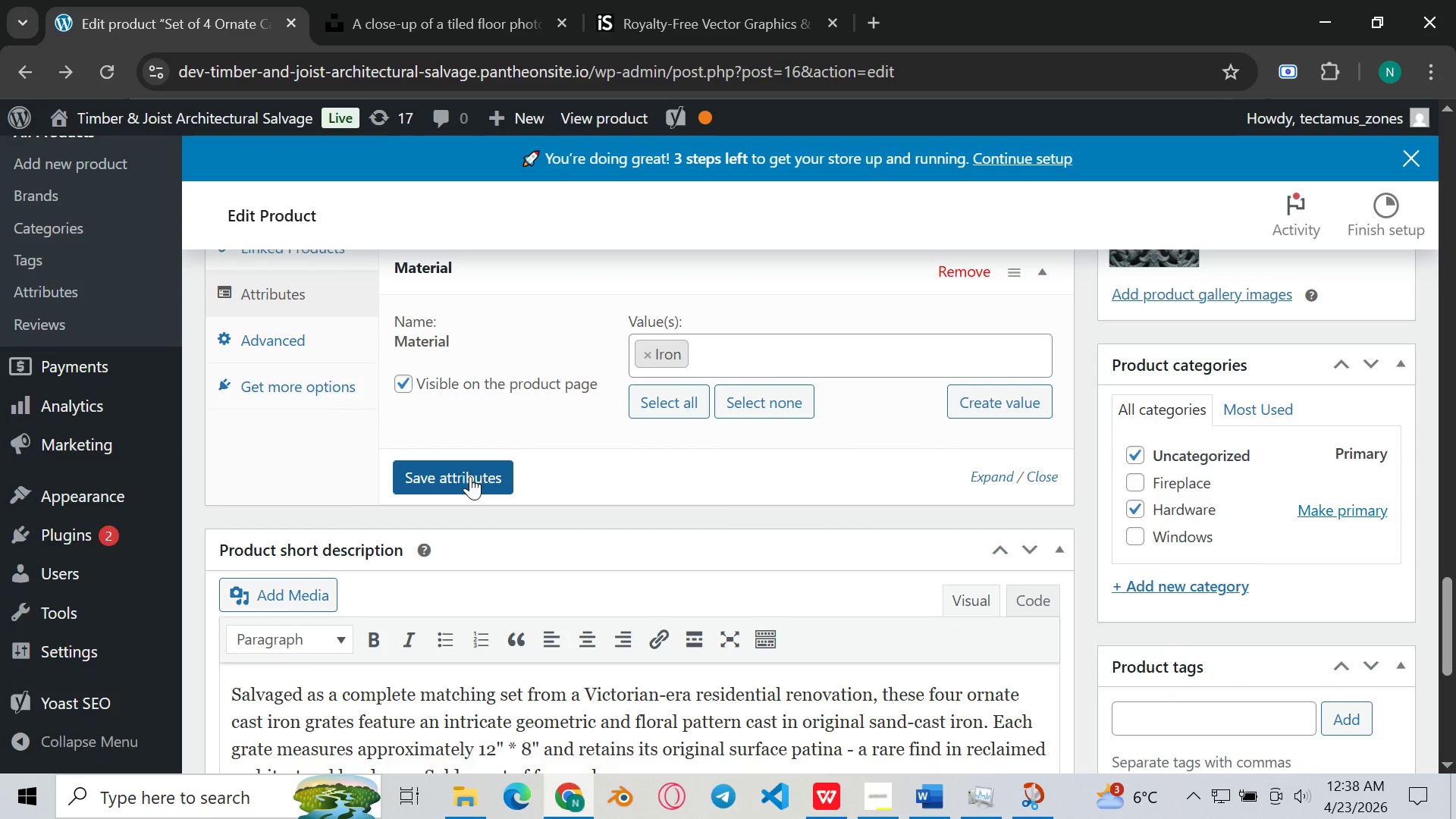 
left_click([472, 475])
 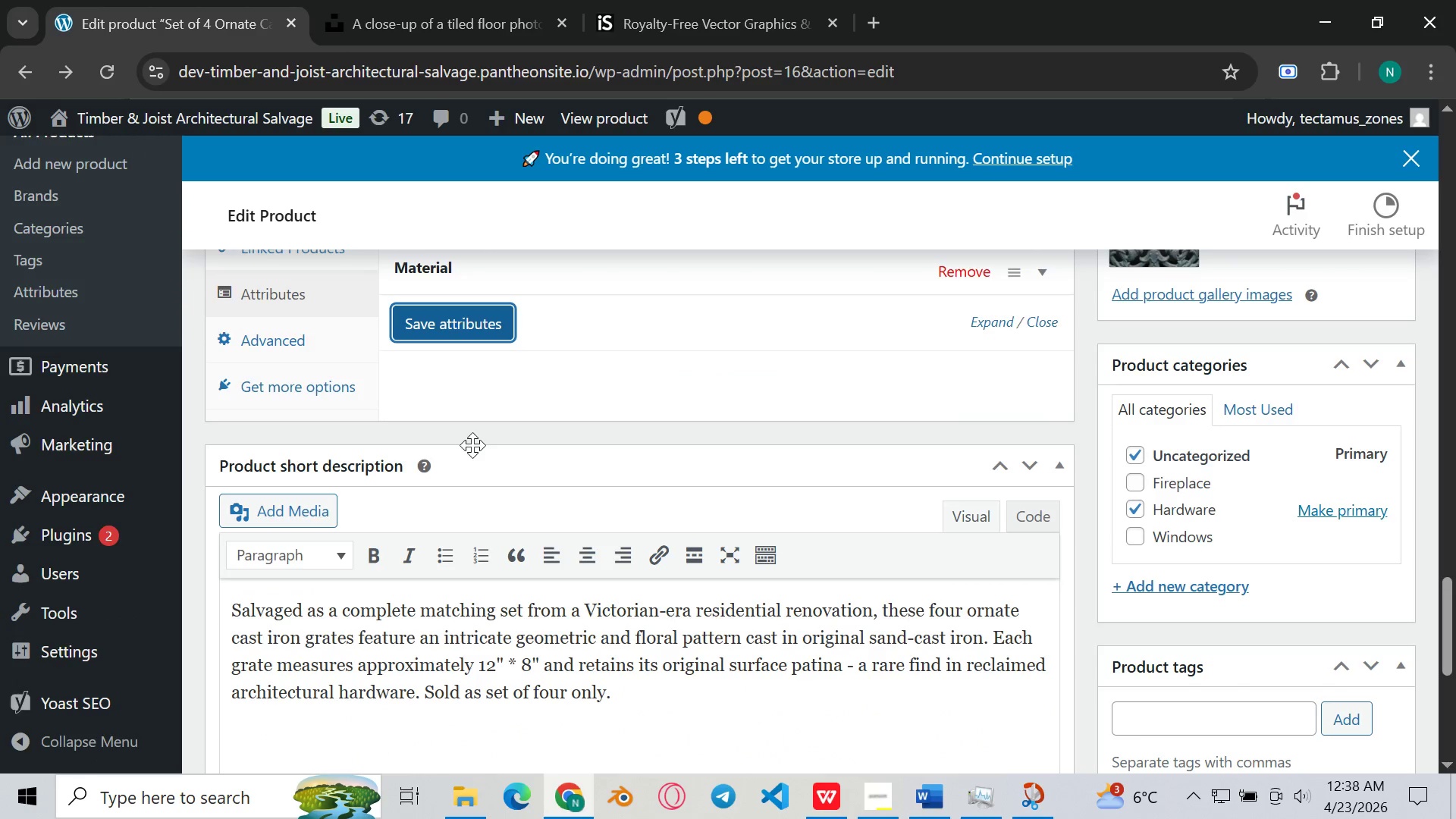 
wait(6.02)
 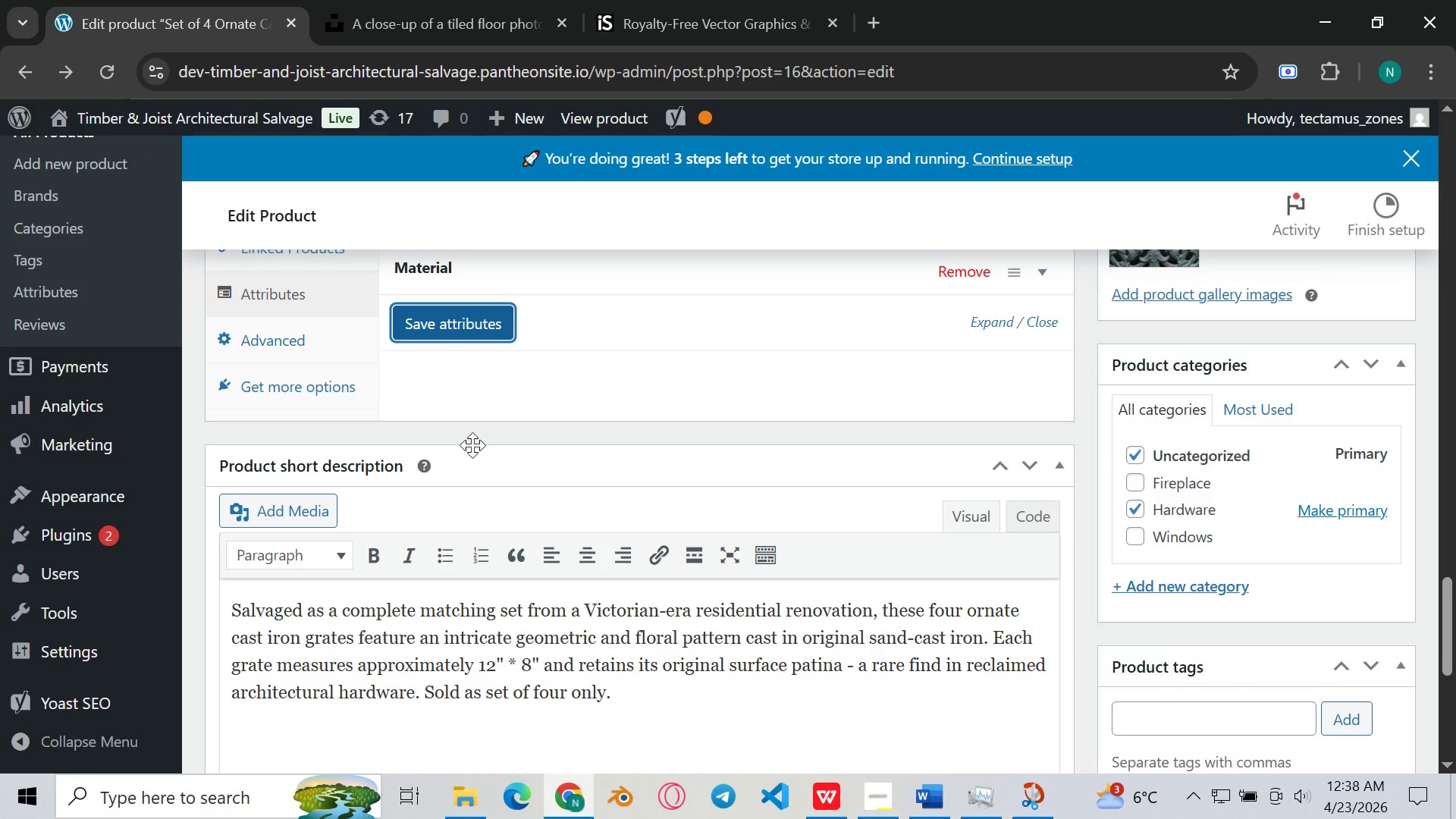 
scroll: coordinate [565, 324], scroll_direction: up, amount: 1.0
 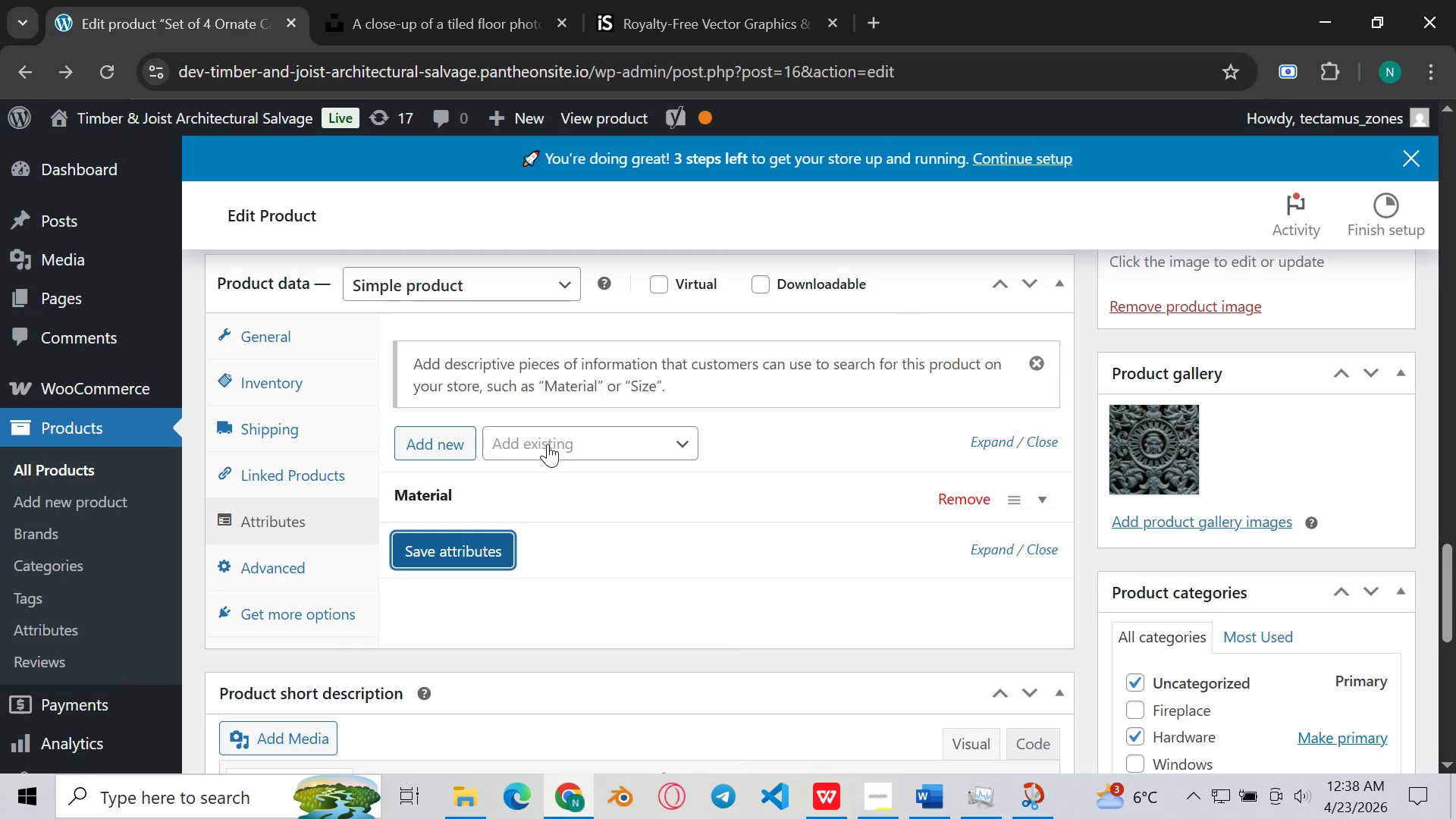 
left_click([547, 444])
 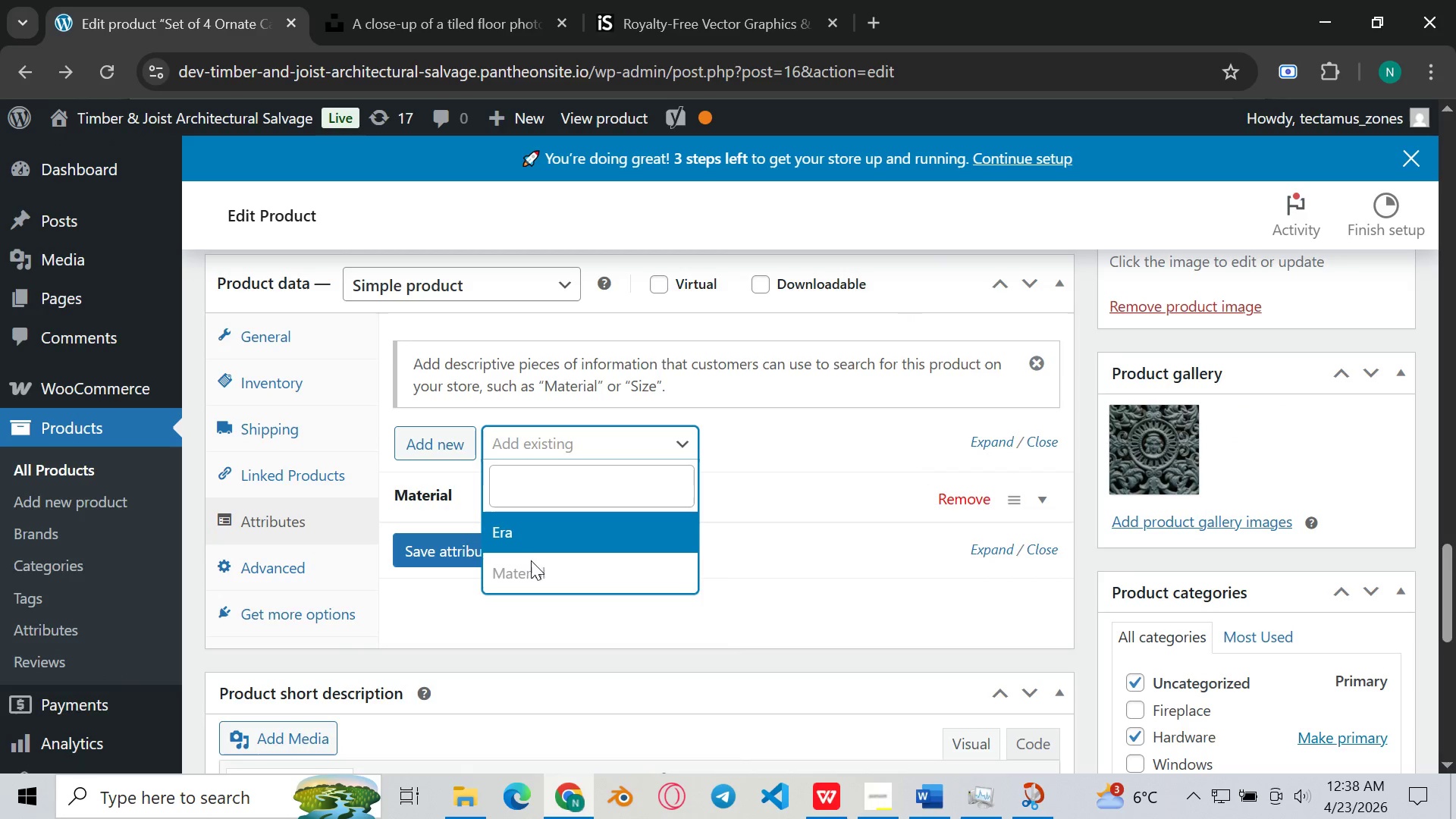 
left_click([527, 544])
 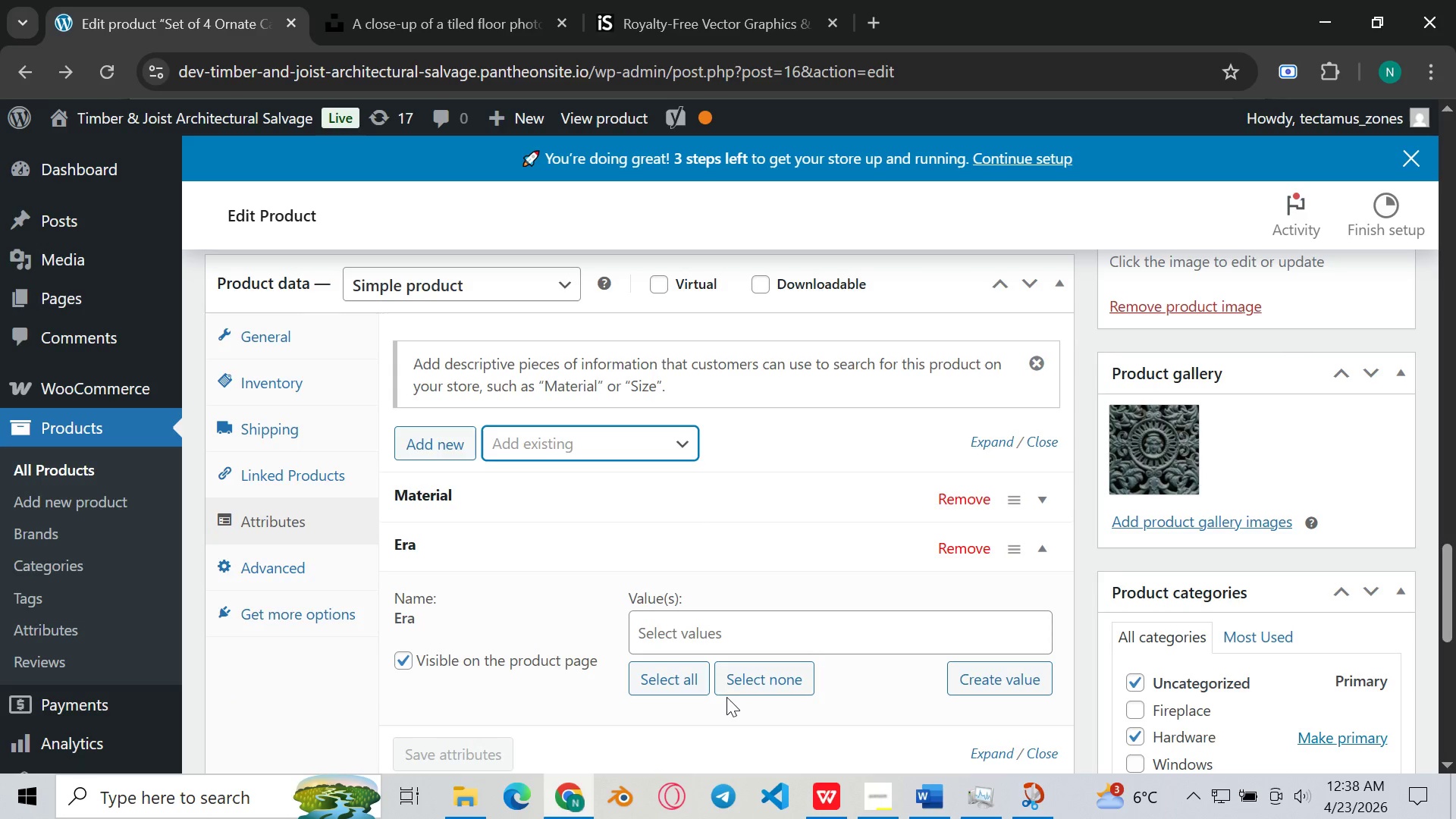 
left_click([692, 641])
 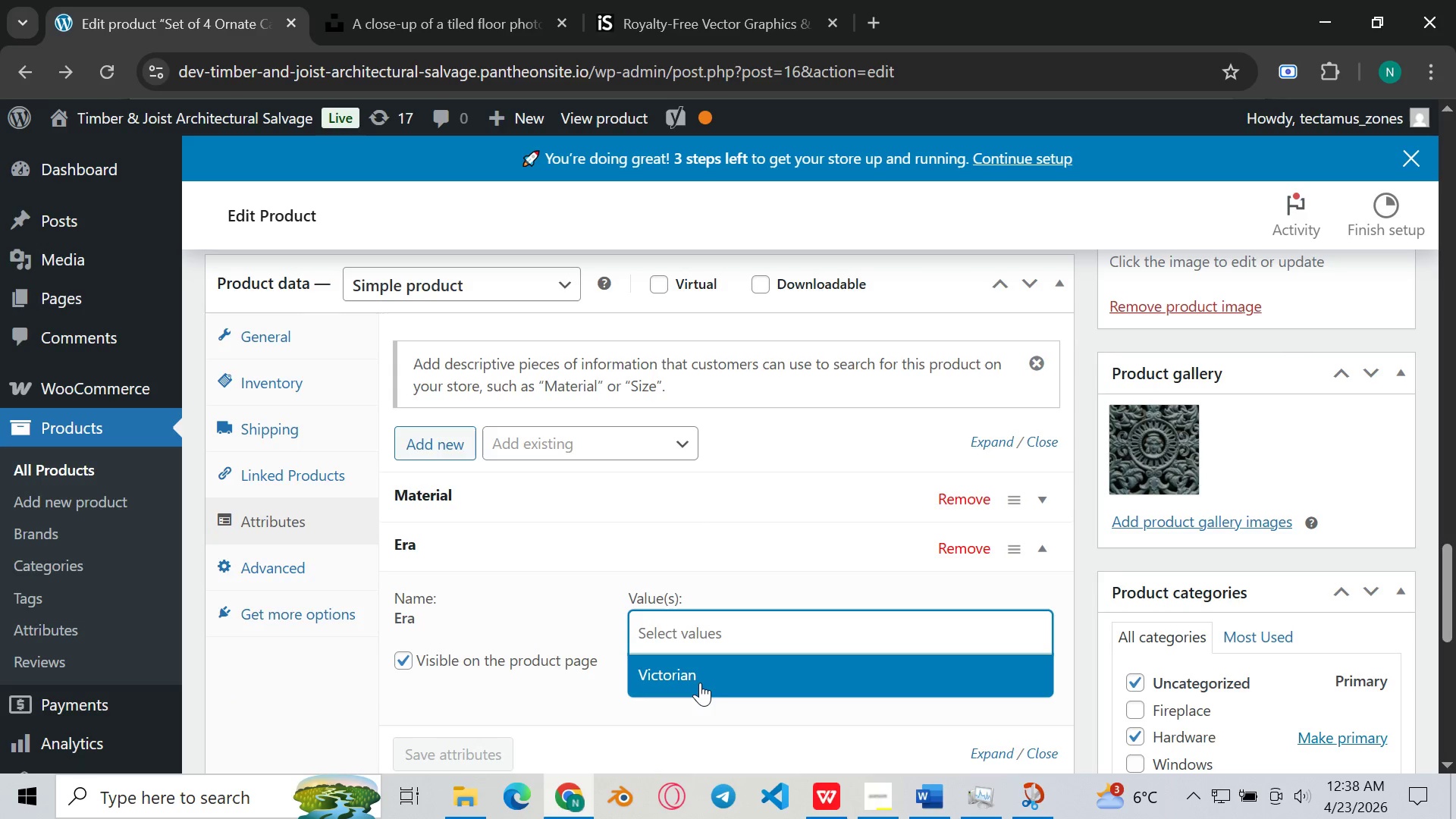 
left_click([700, 682])
 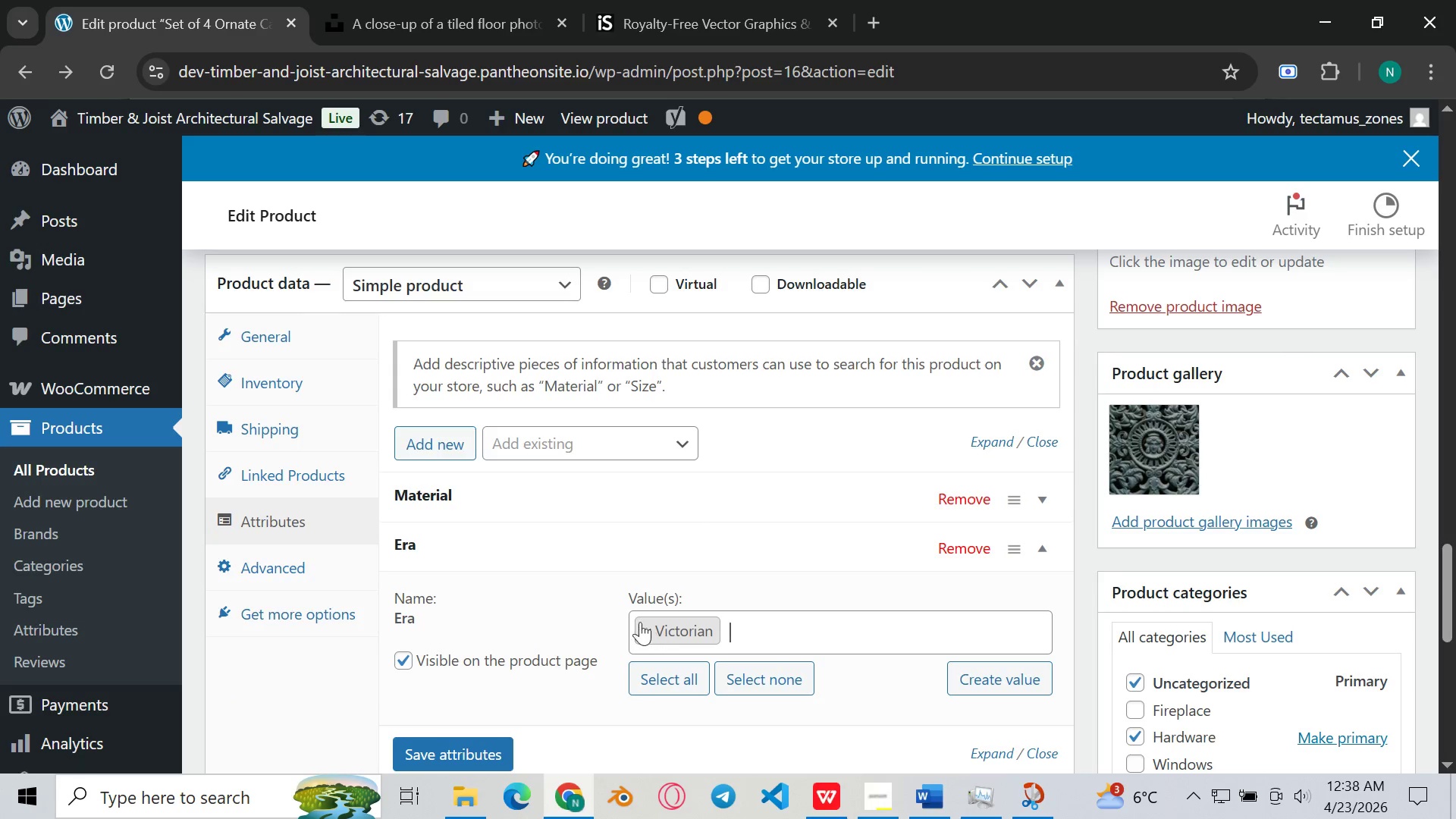 
scroll: coordinate [634, 613], scroll_direction: none, amount: 0.0
 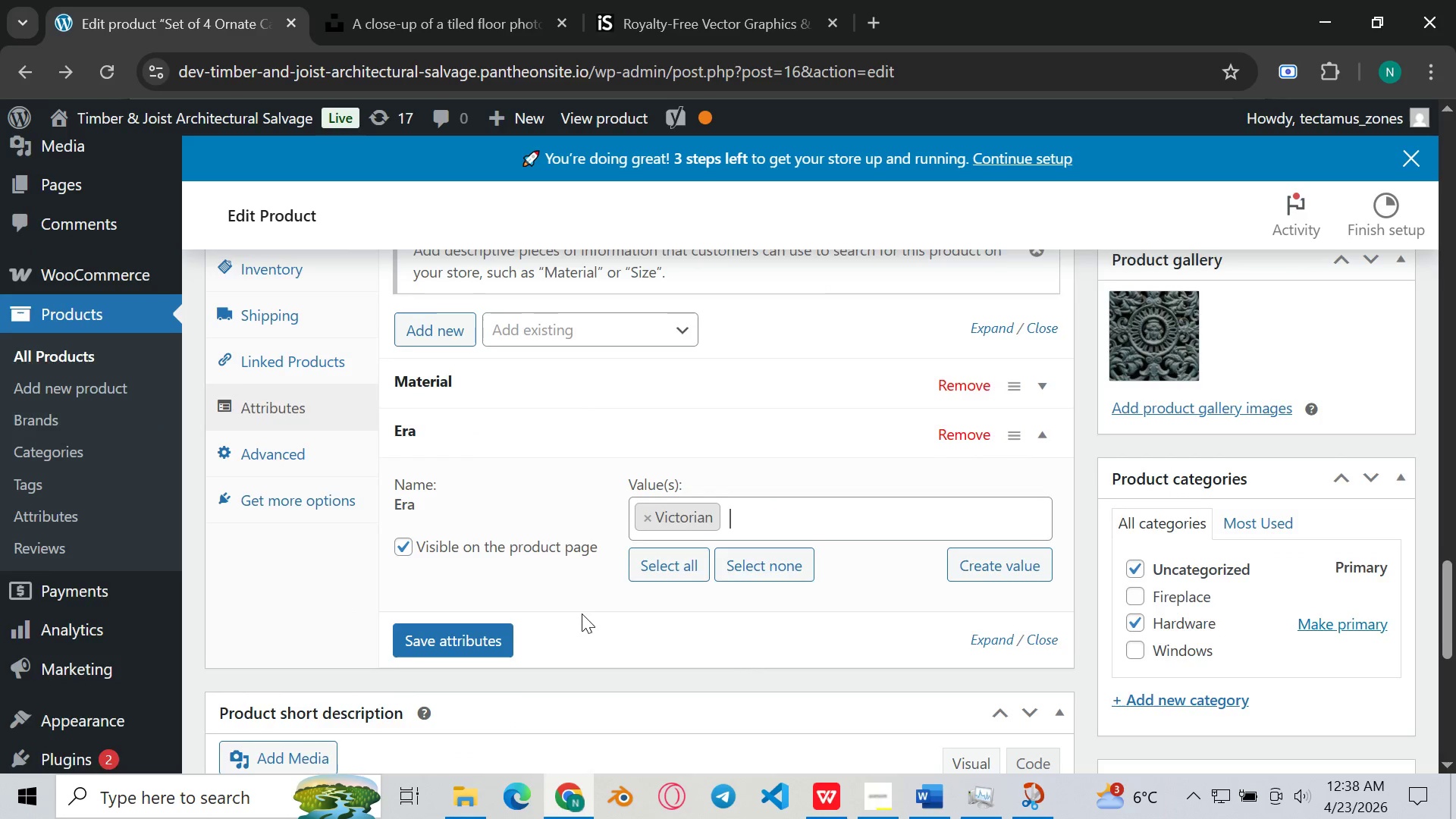 
scroll: coordinate [579, 611], scroll_direction: down, amount: 1.0
 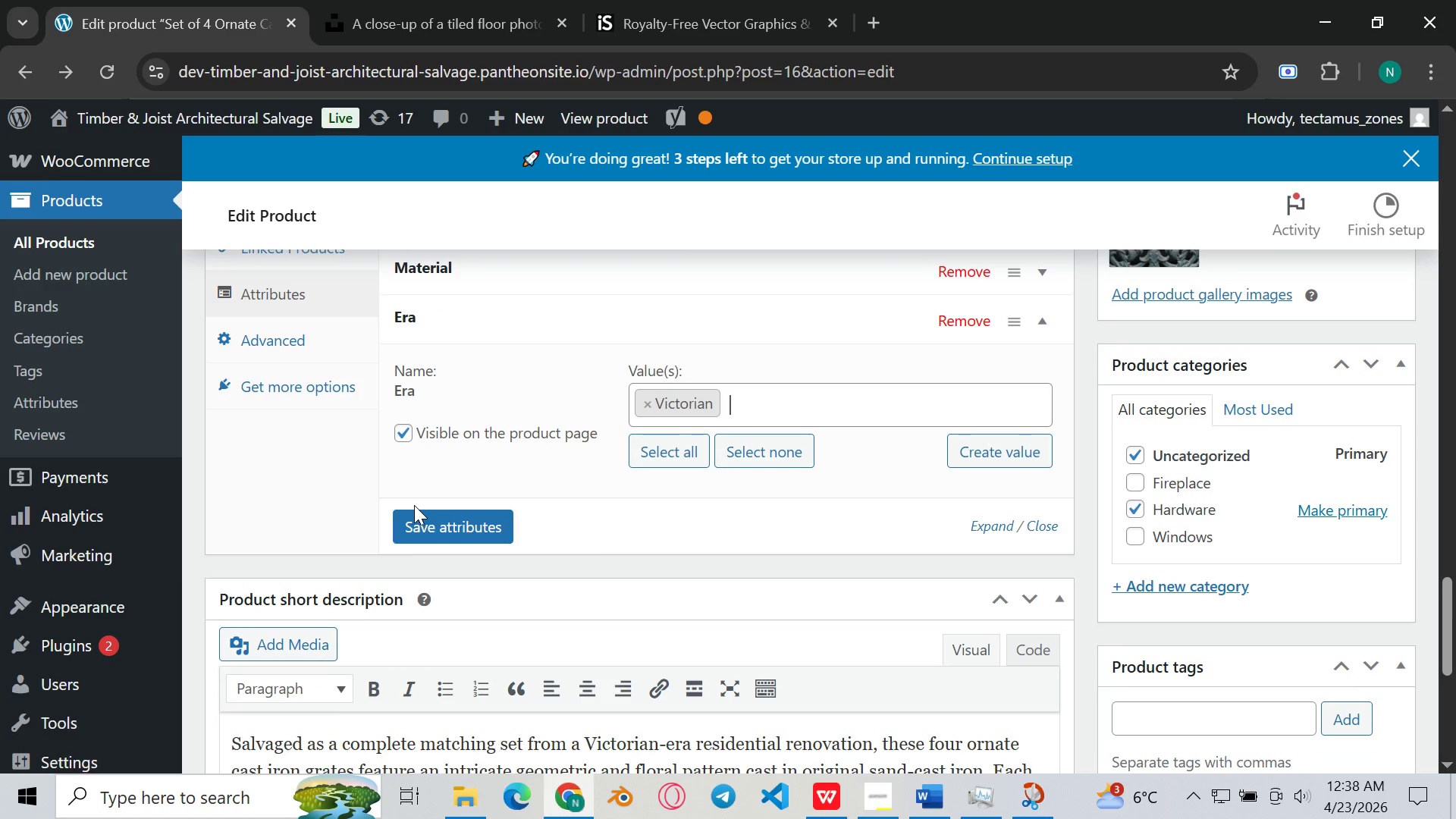 
left_click([414, 505])
 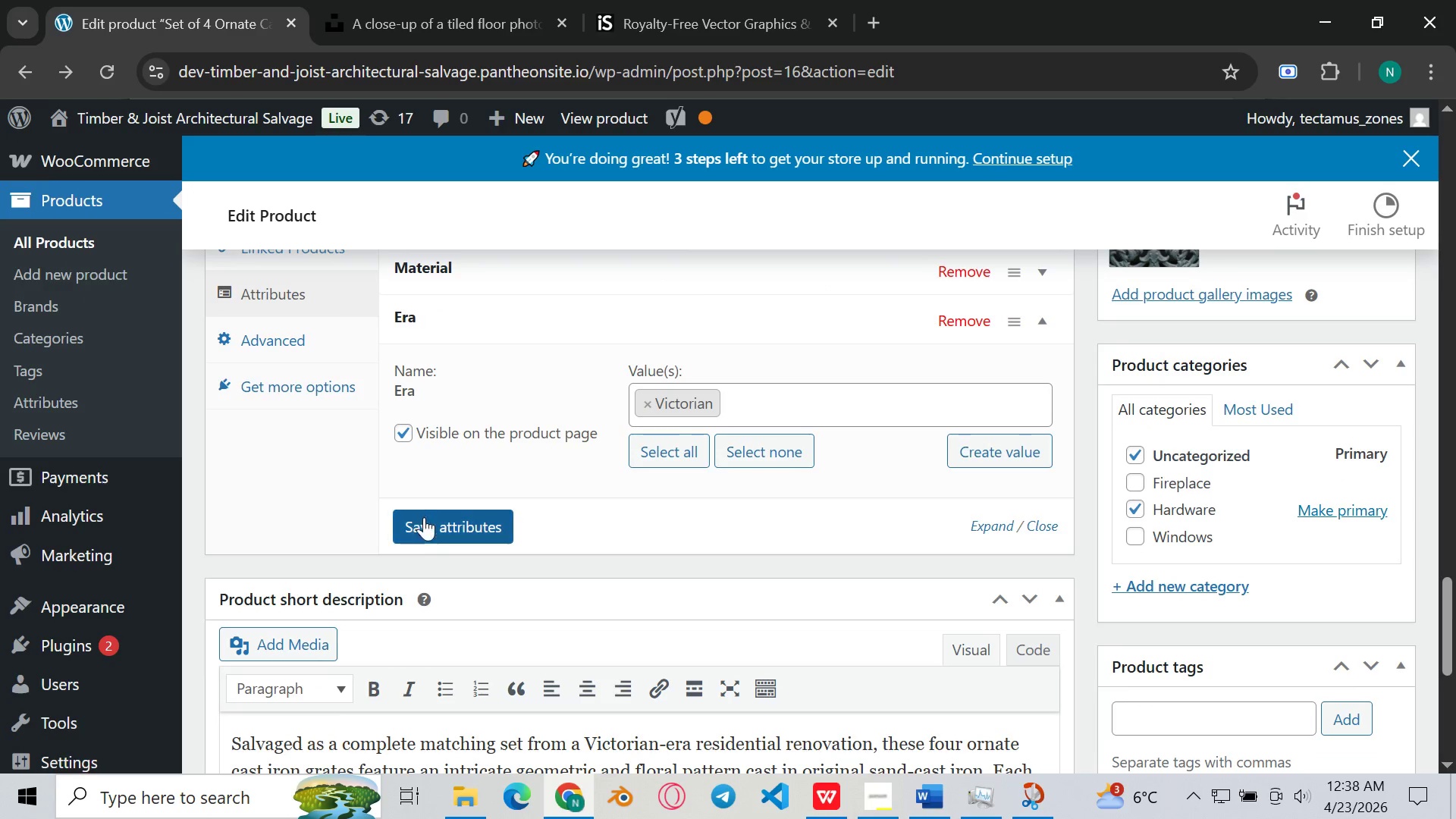 
left_click([429, 526])
 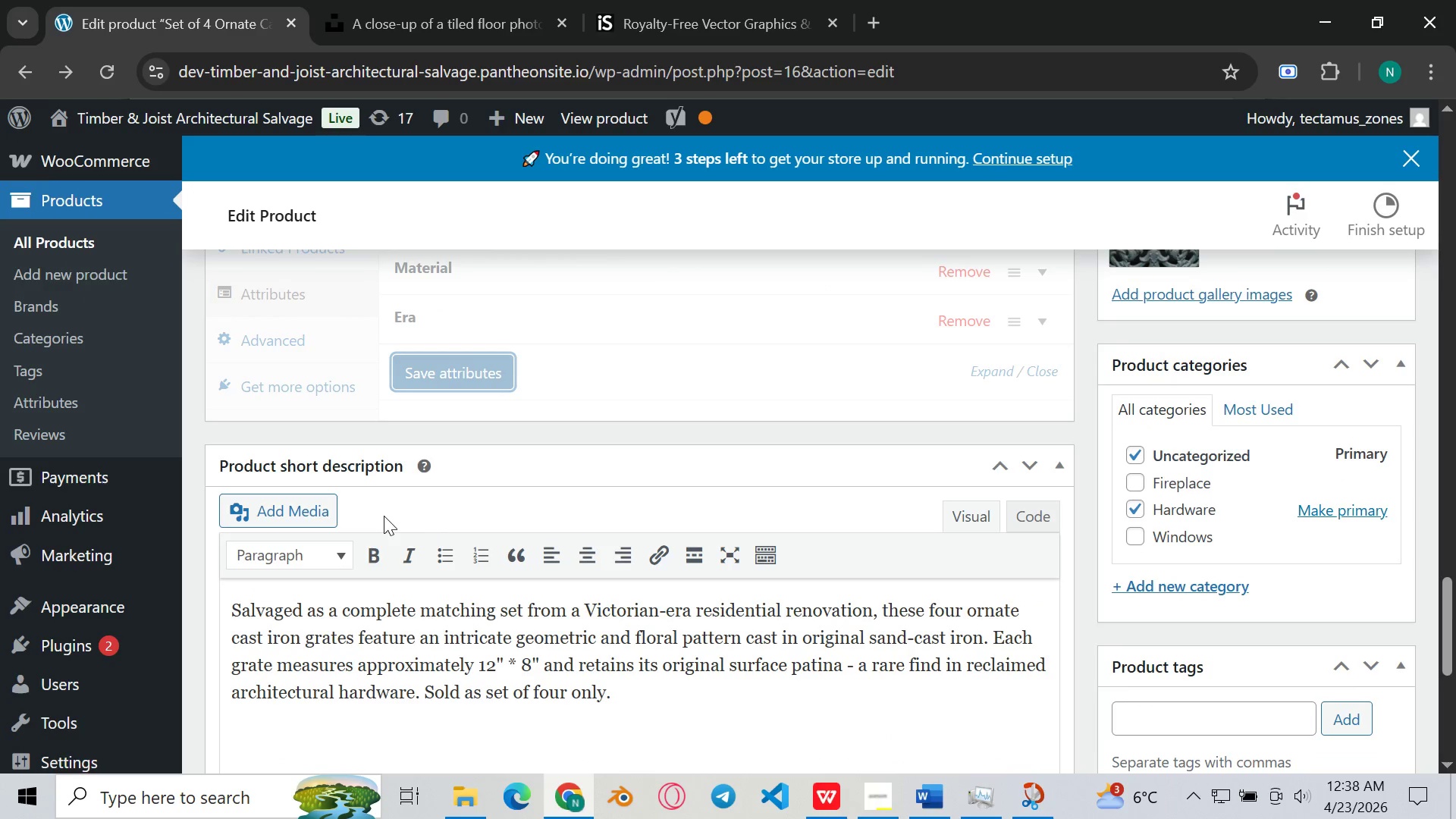 
scroll: coordinate [394, 509], scroll_direction: down, amount: 2.0
 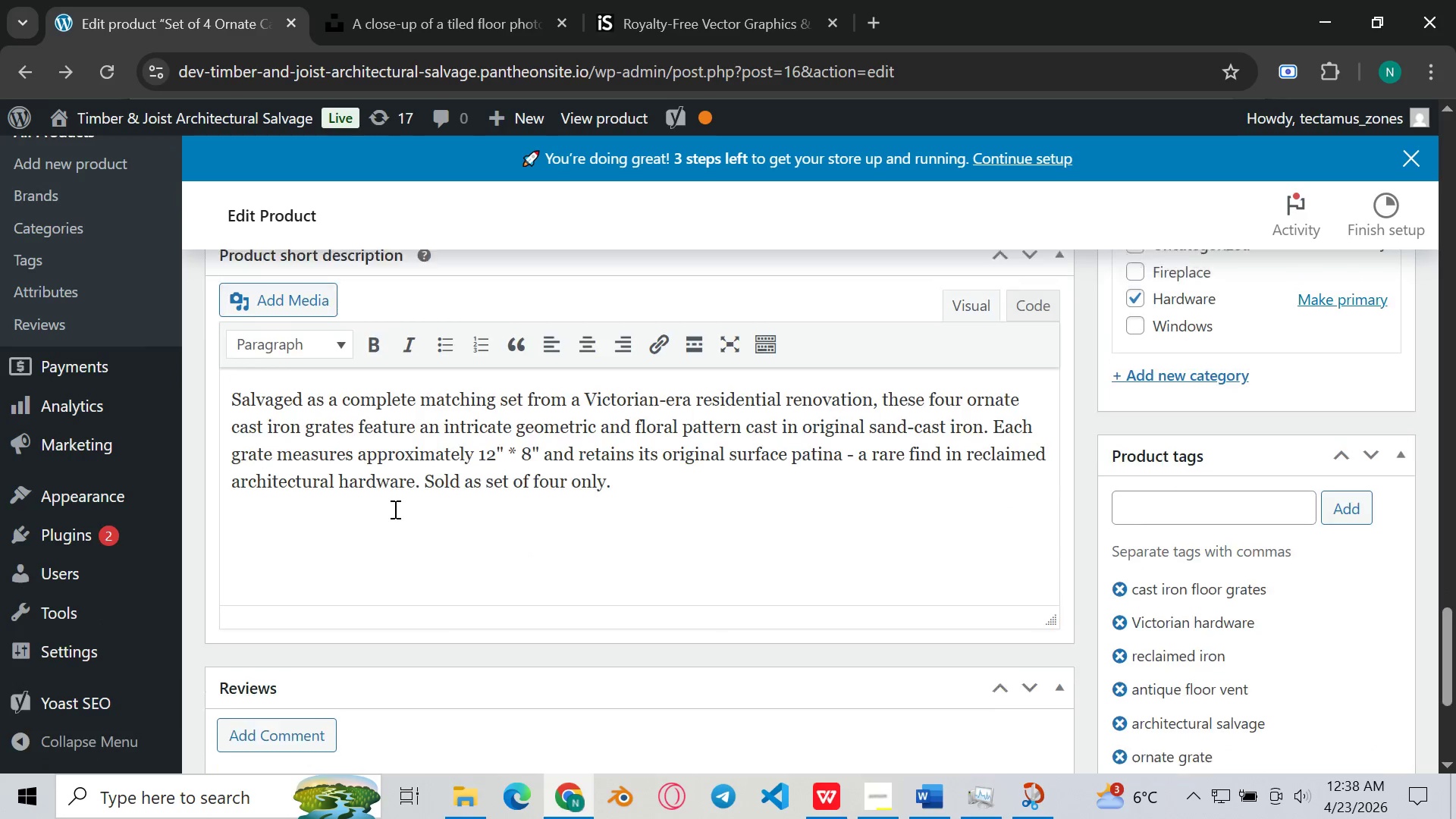 
scroll: coordinate [394, 509], scroll_direction: up, amount: 19.0
 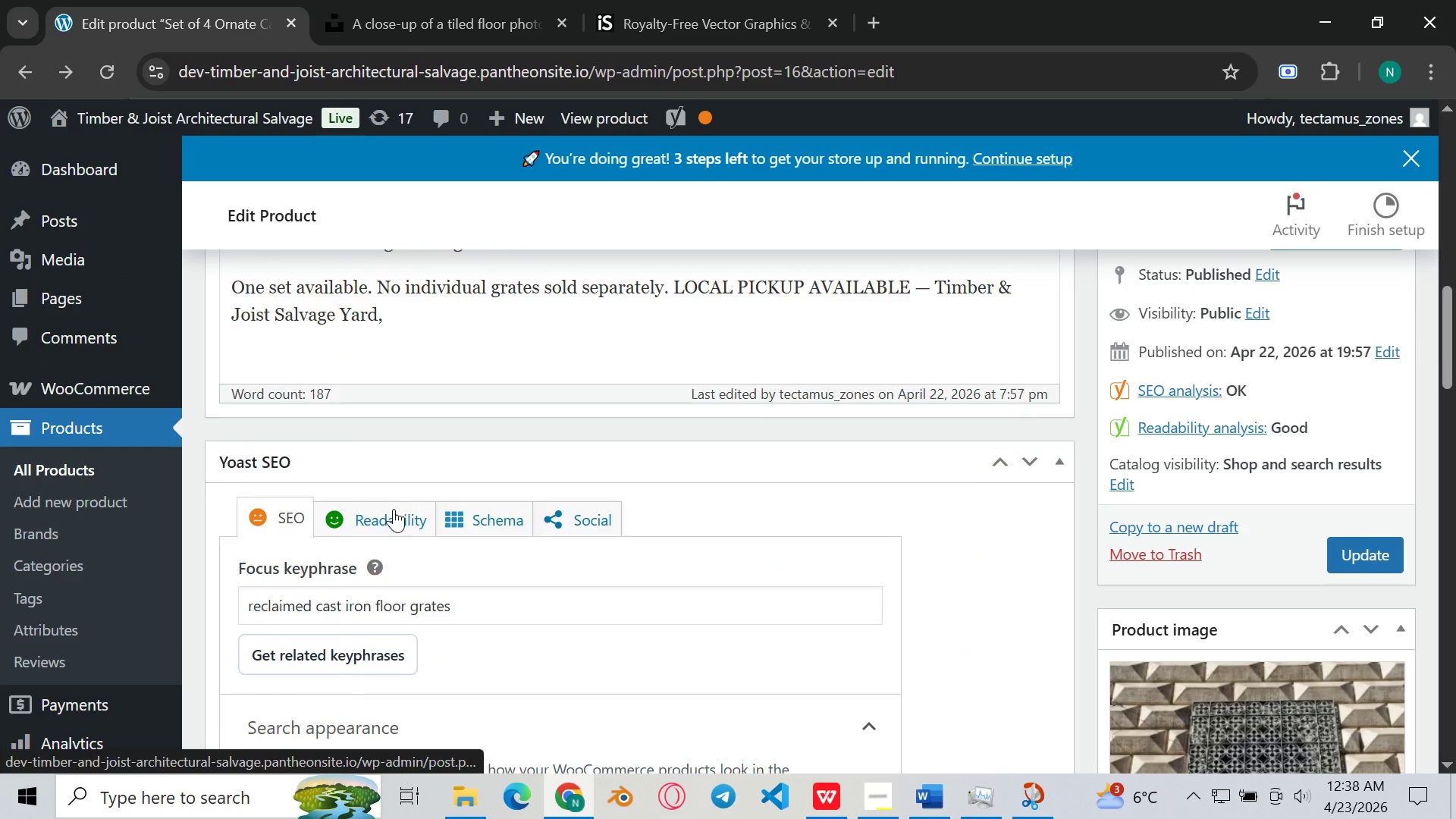 
scroll: coordinate [394, 509], scroll_direction: down, amount: 2.0
 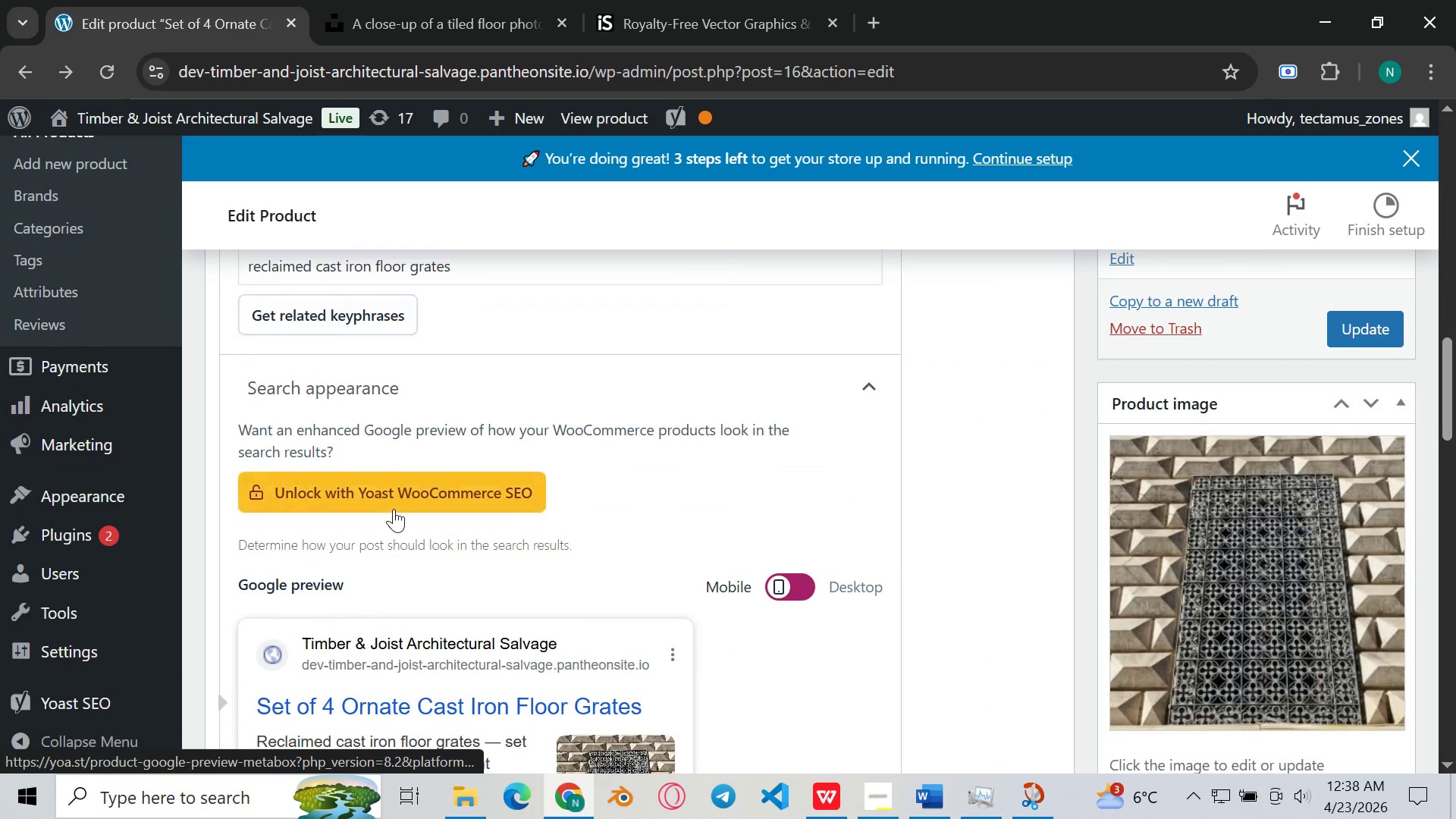 
scroll: coordinate [394, 509], scroll_direction: up, amount: 1.0
 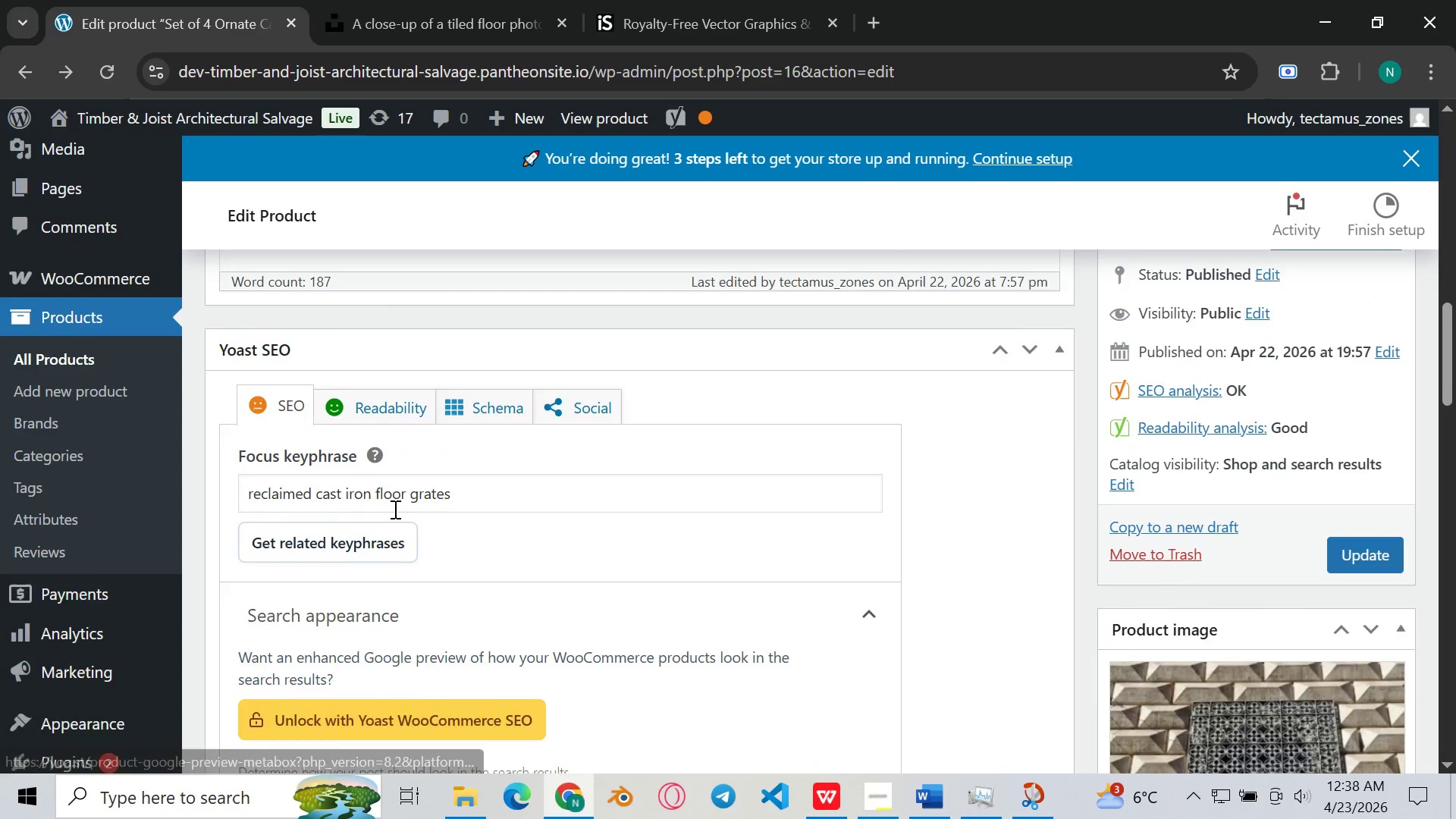 
scroll: coordinate [394, 509], scroll_direction: down, amount: 2.0
 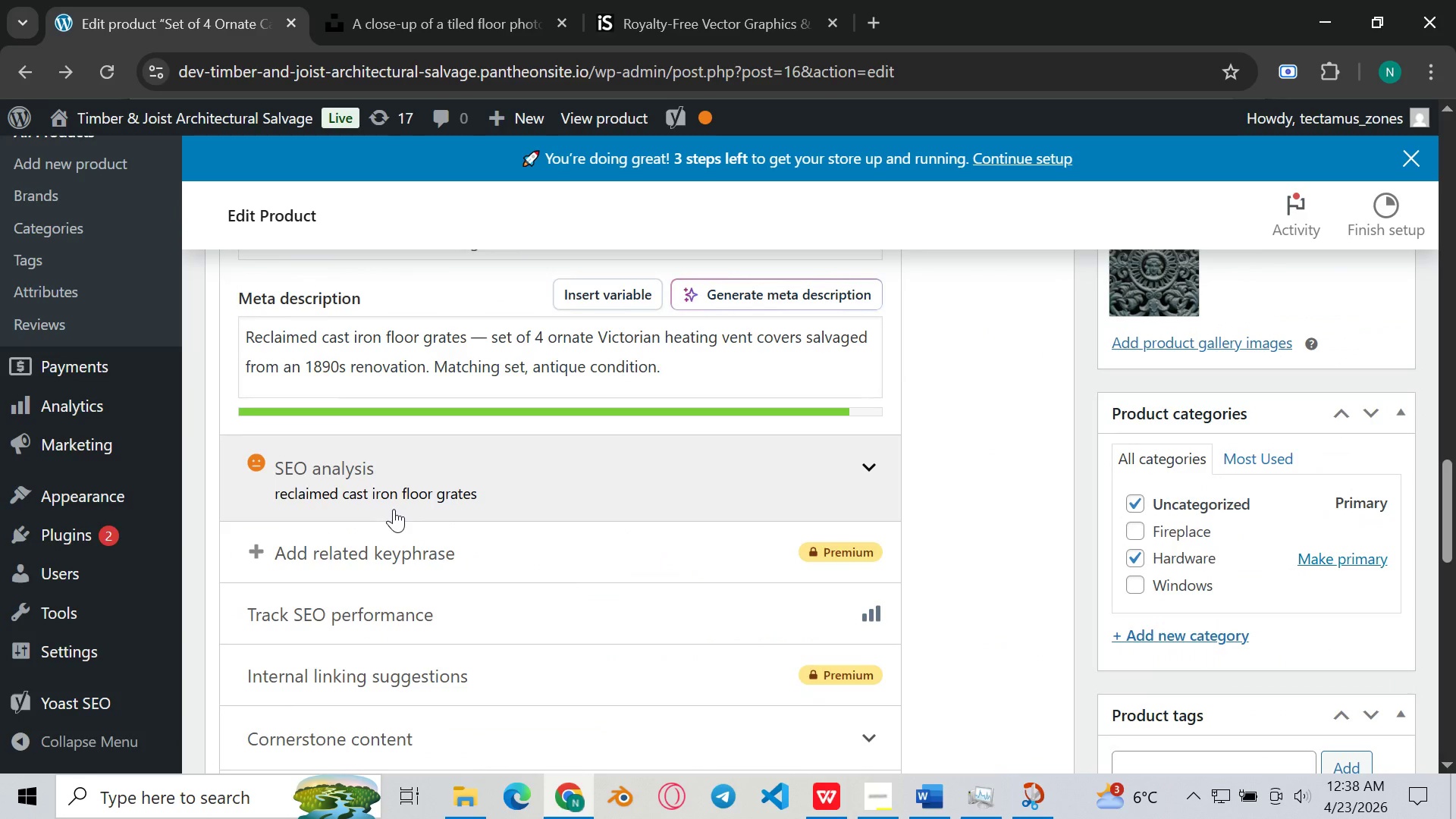 
left_click([401, 481])
 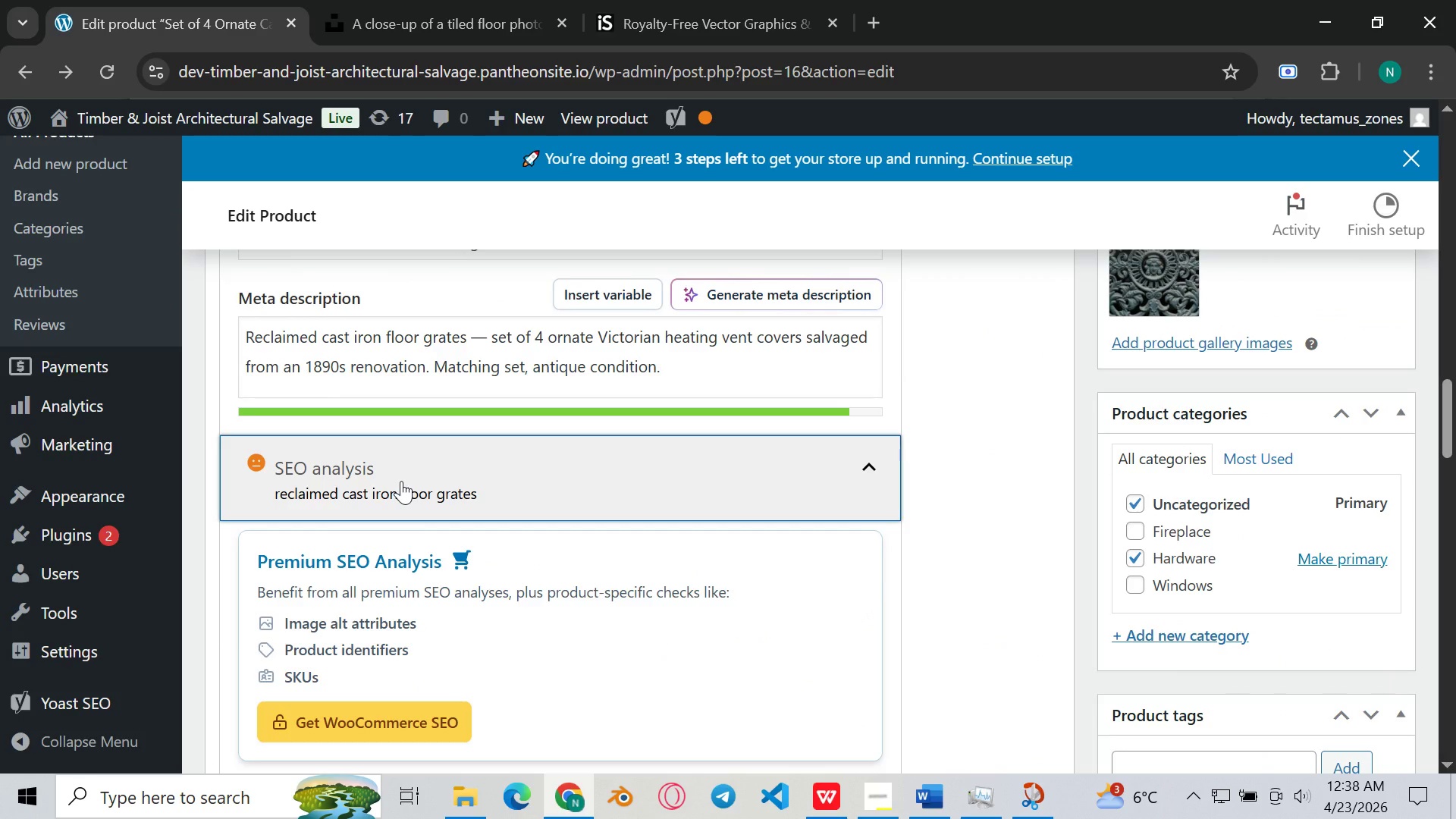 
scroll: coordinate [401, 481], scroll_direction: down, amount: 4.0
 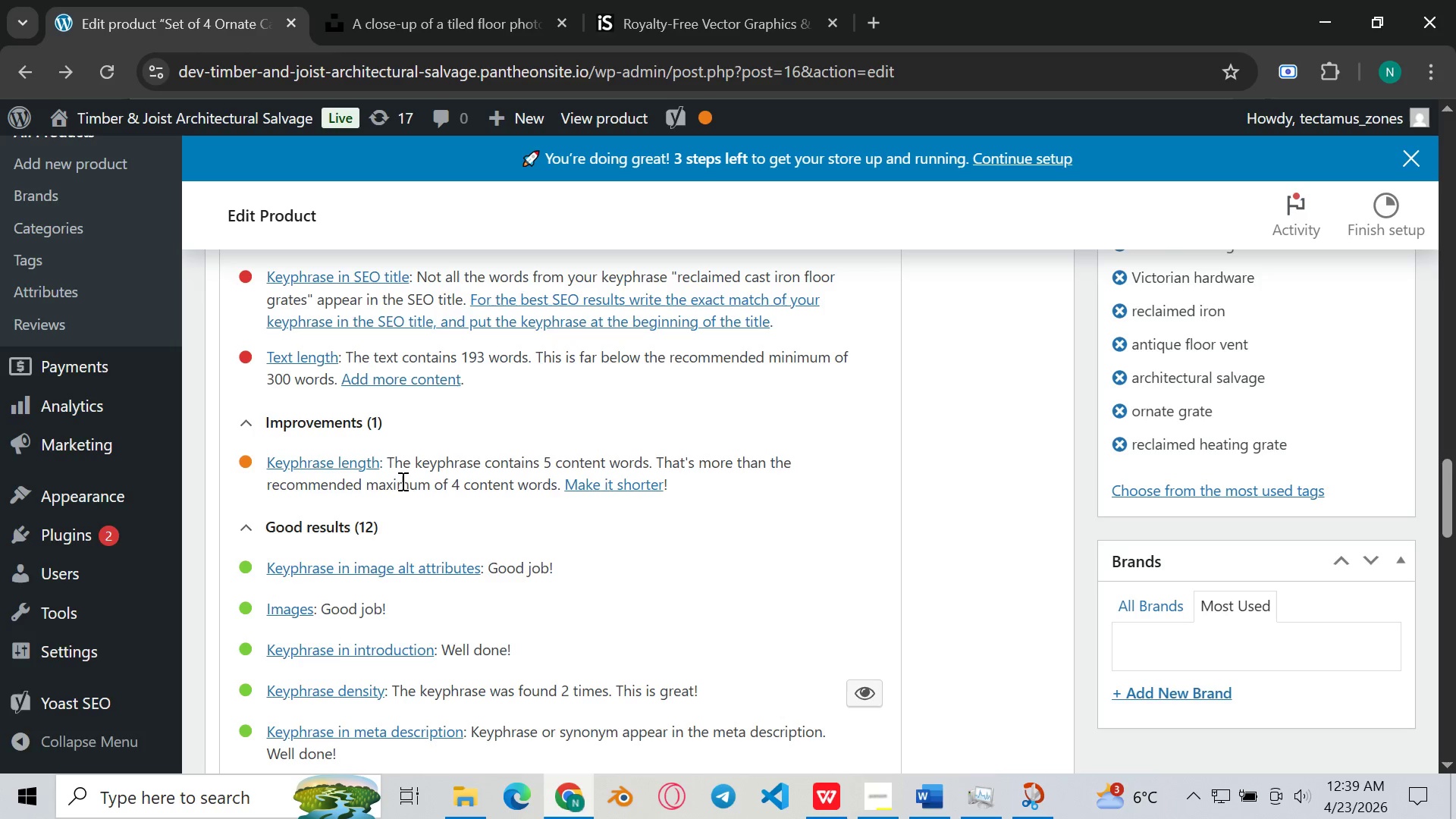 
scroll: coordinate [367, 491], scroll_direction: up, amount: 13.0
 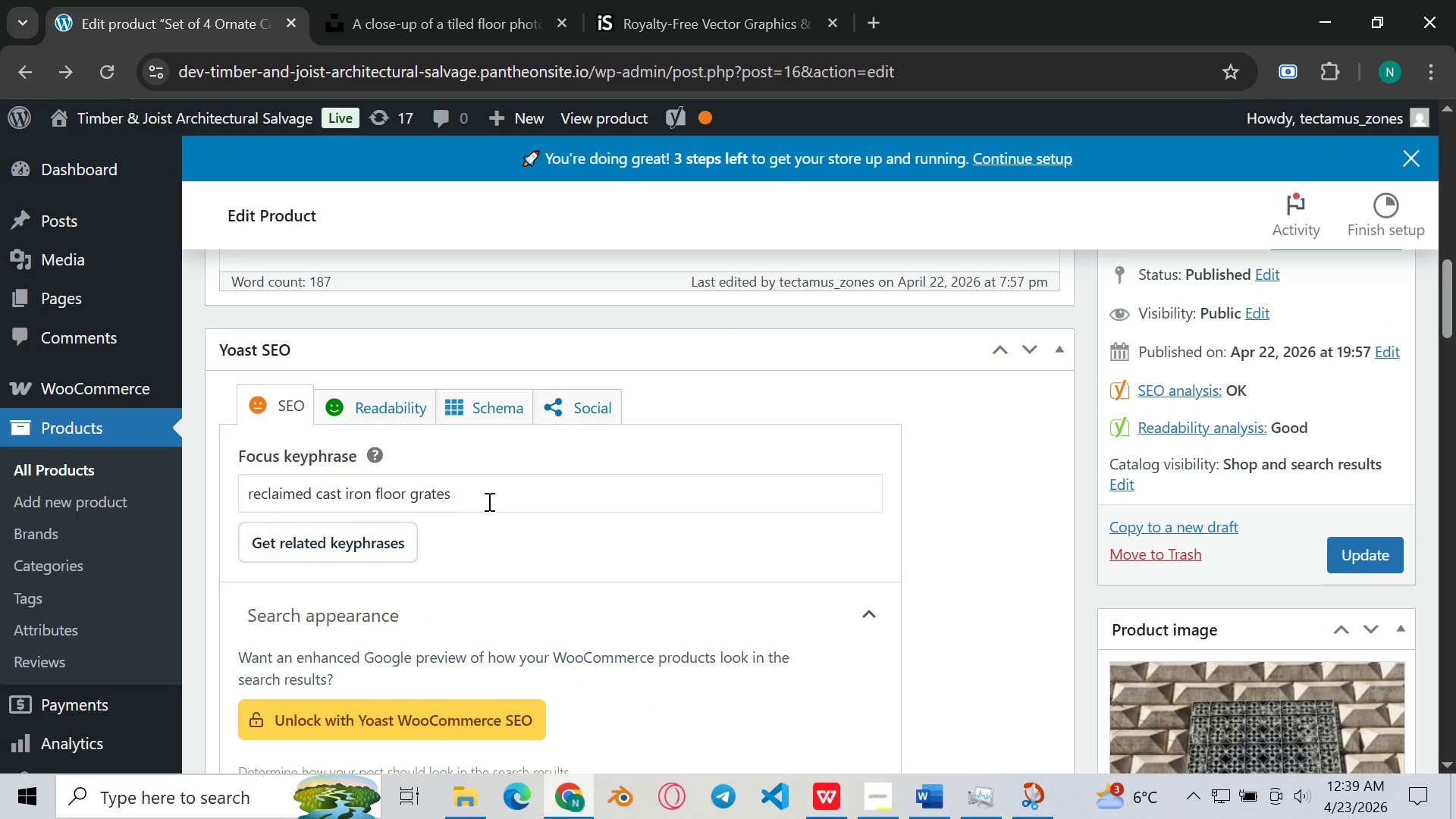 
left_click([488, 501])
 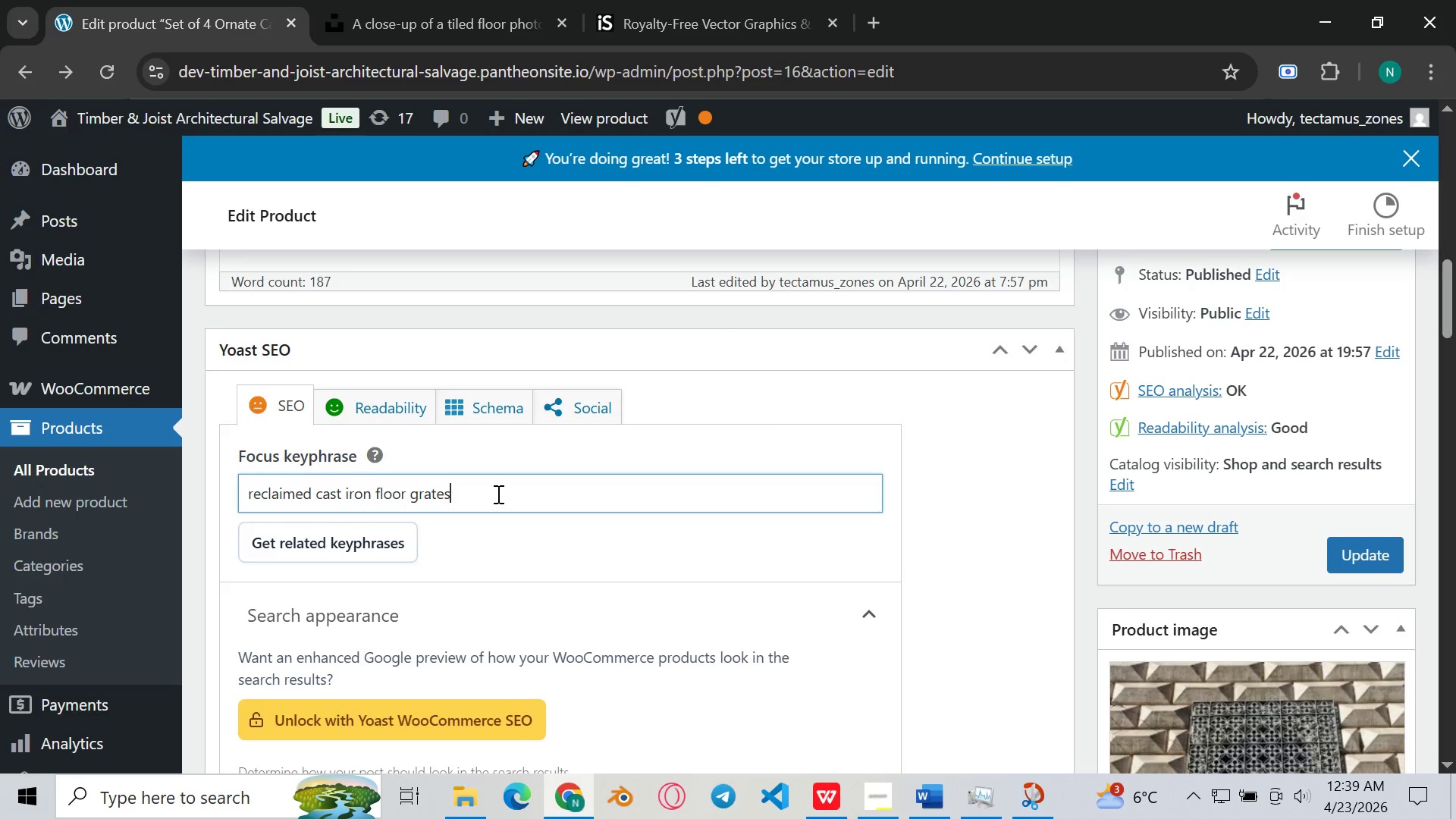 
key(Backspace)
 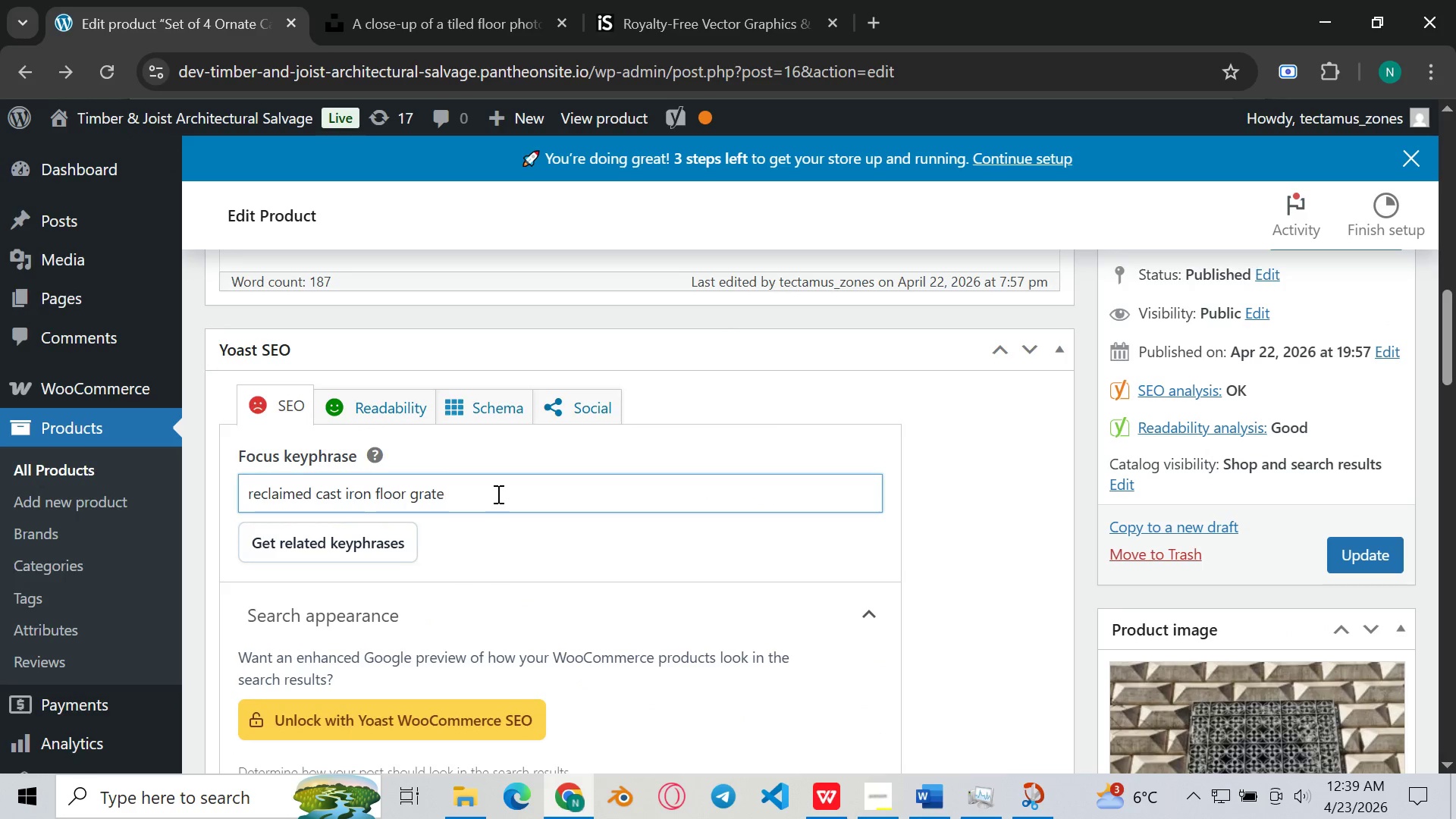 
key(Backspace)
 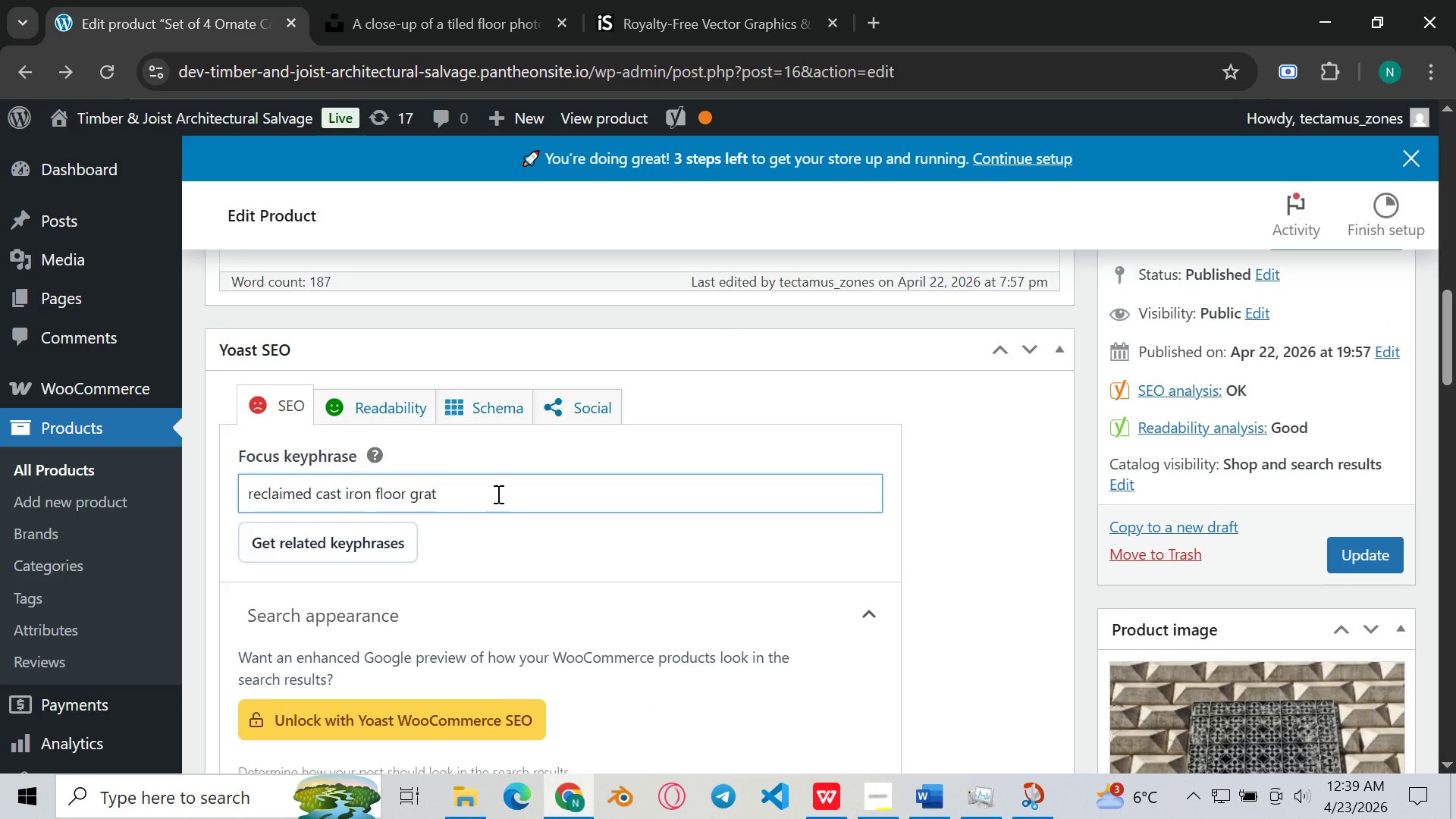 
key(Backspace)
 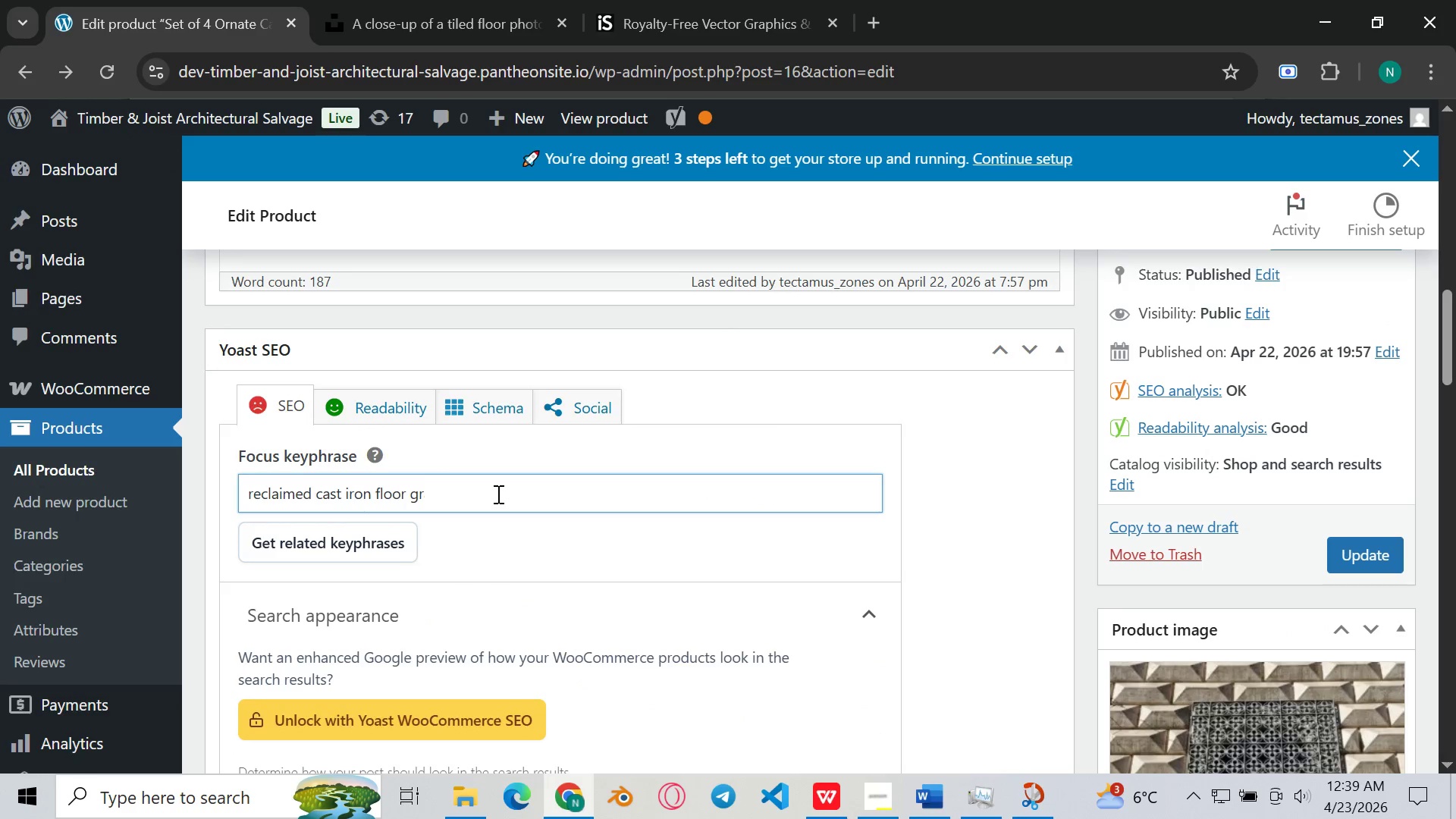 
key(Backspace)
 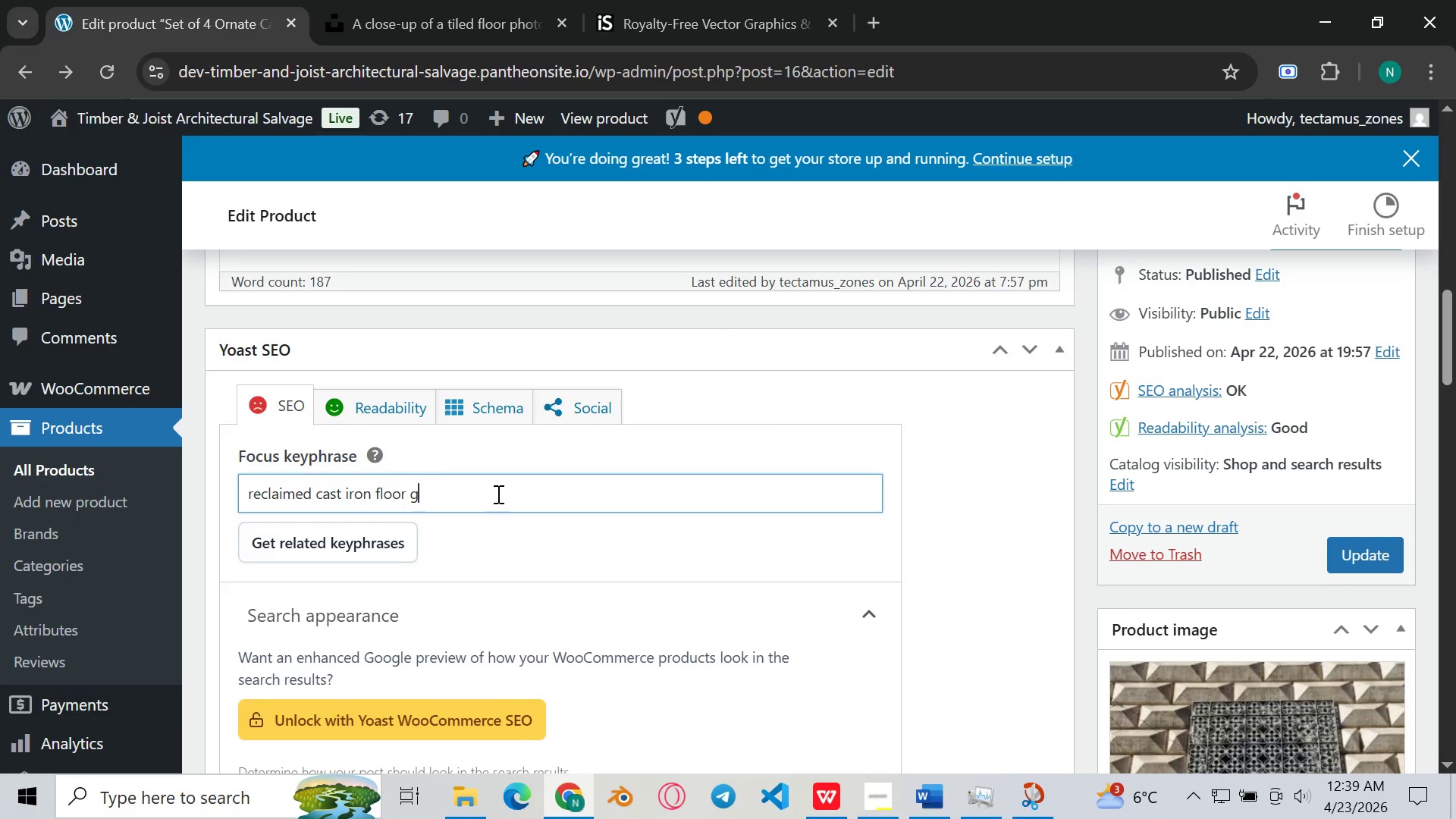 
key(Backspace)
 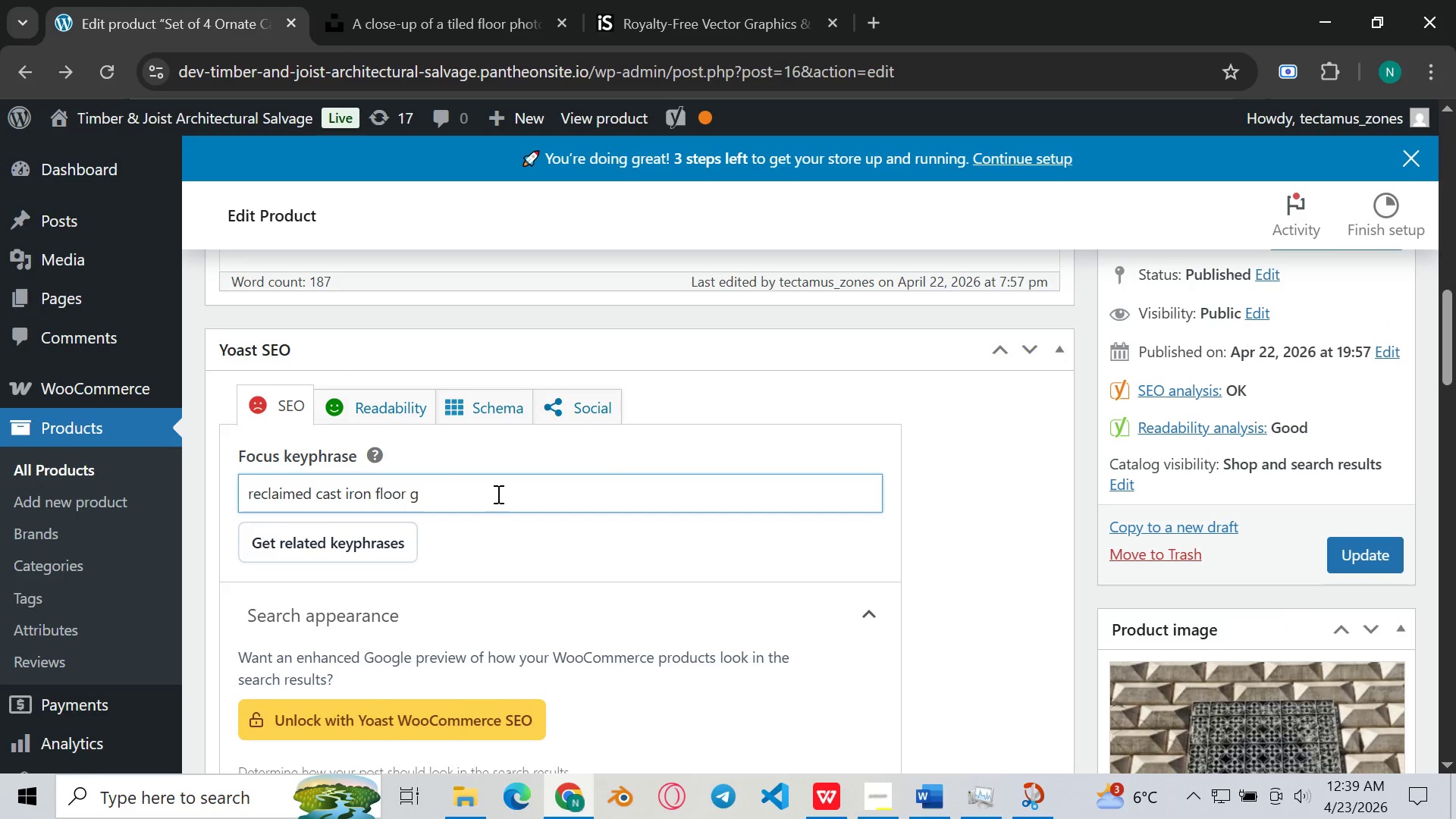 
key(Backspace)
 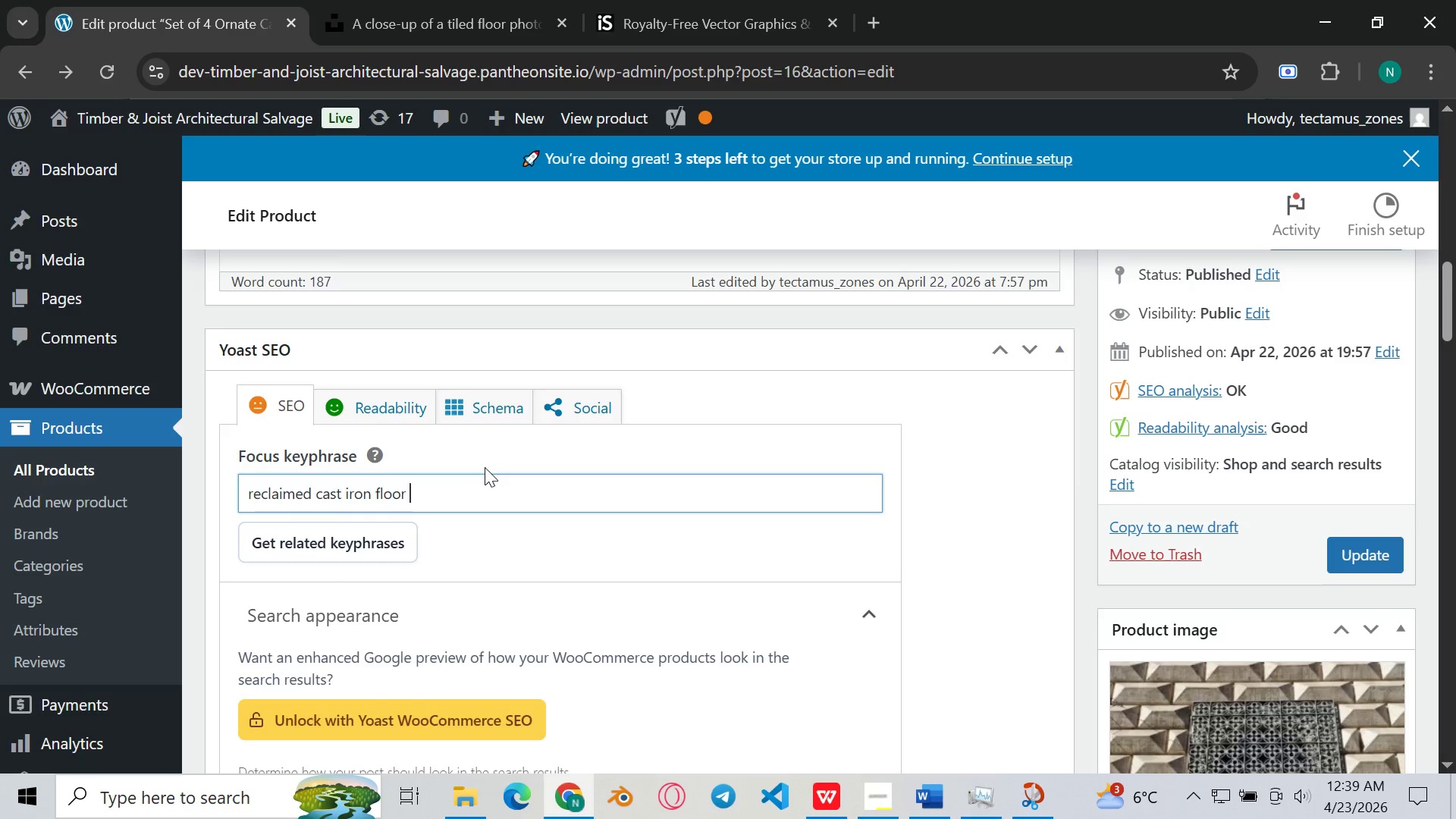 
scroll: coordinate [484, 467], scroll_direction: none, amount: 0.0
 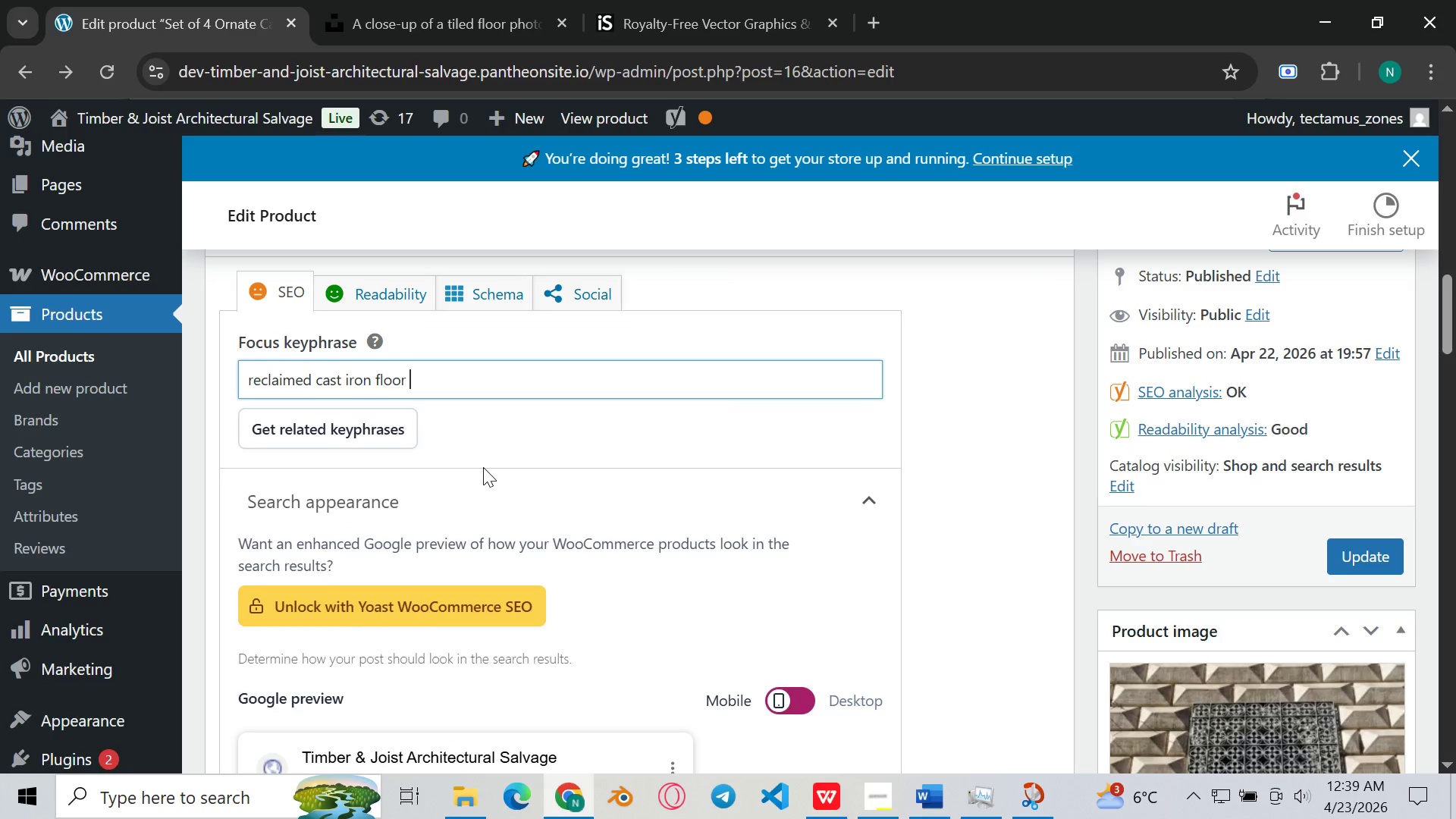 
scroll: coordinate [483, 467], scroll_direction: down, amount: 12.0
 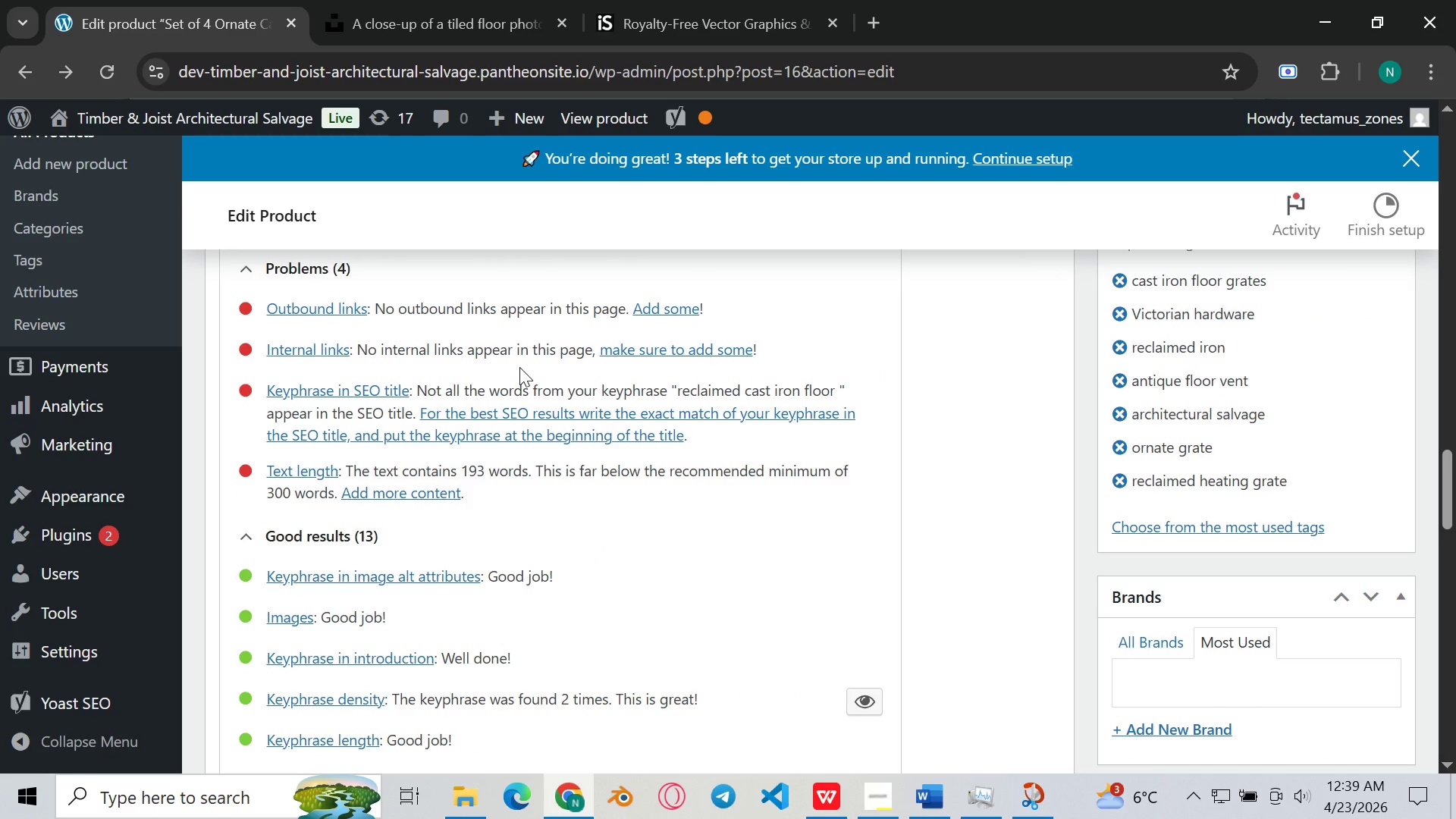 
wait(8.55)
 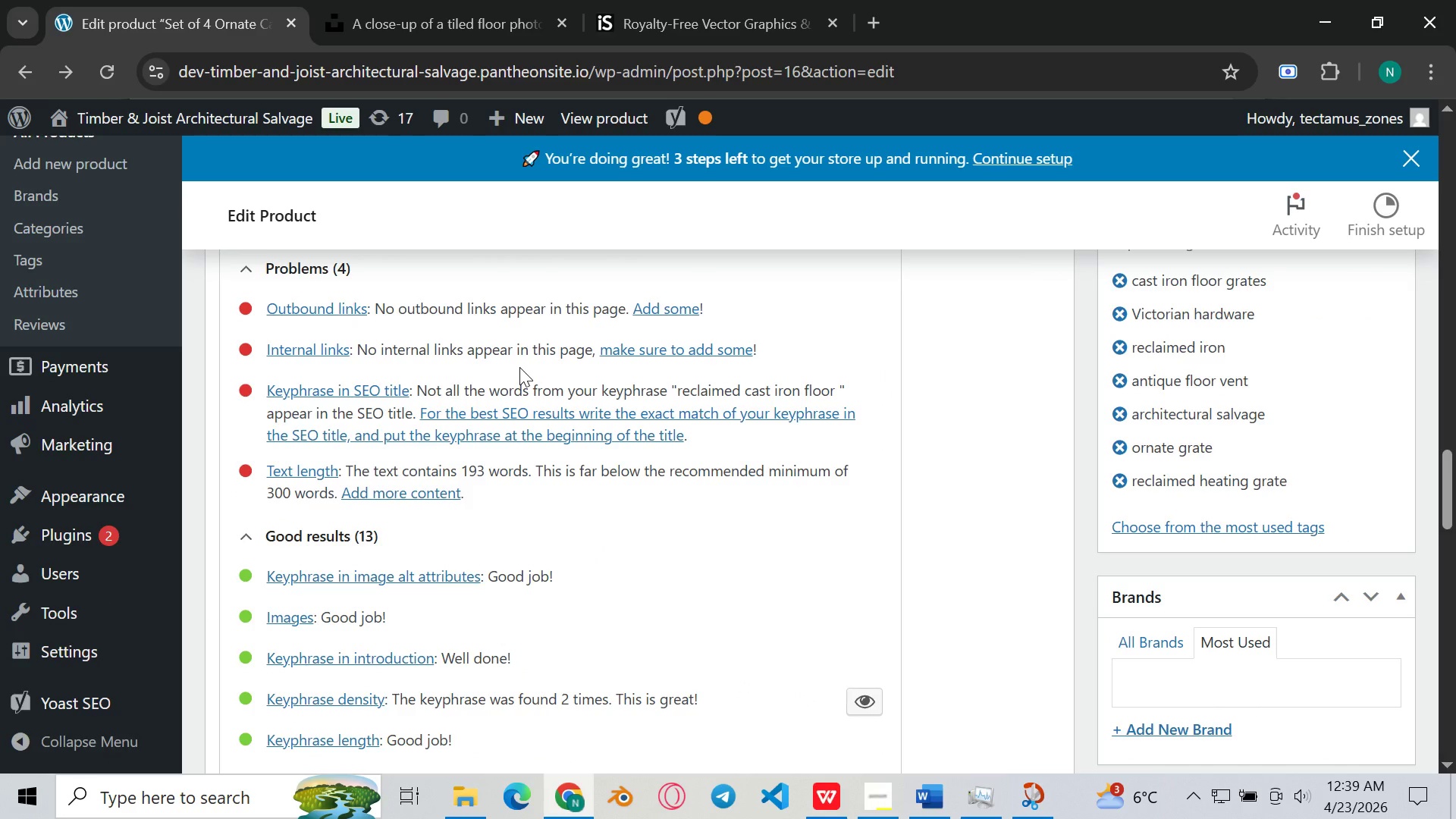 
scroll: coordinate [488, 394], scroll_direction: down, amount: 12.0
 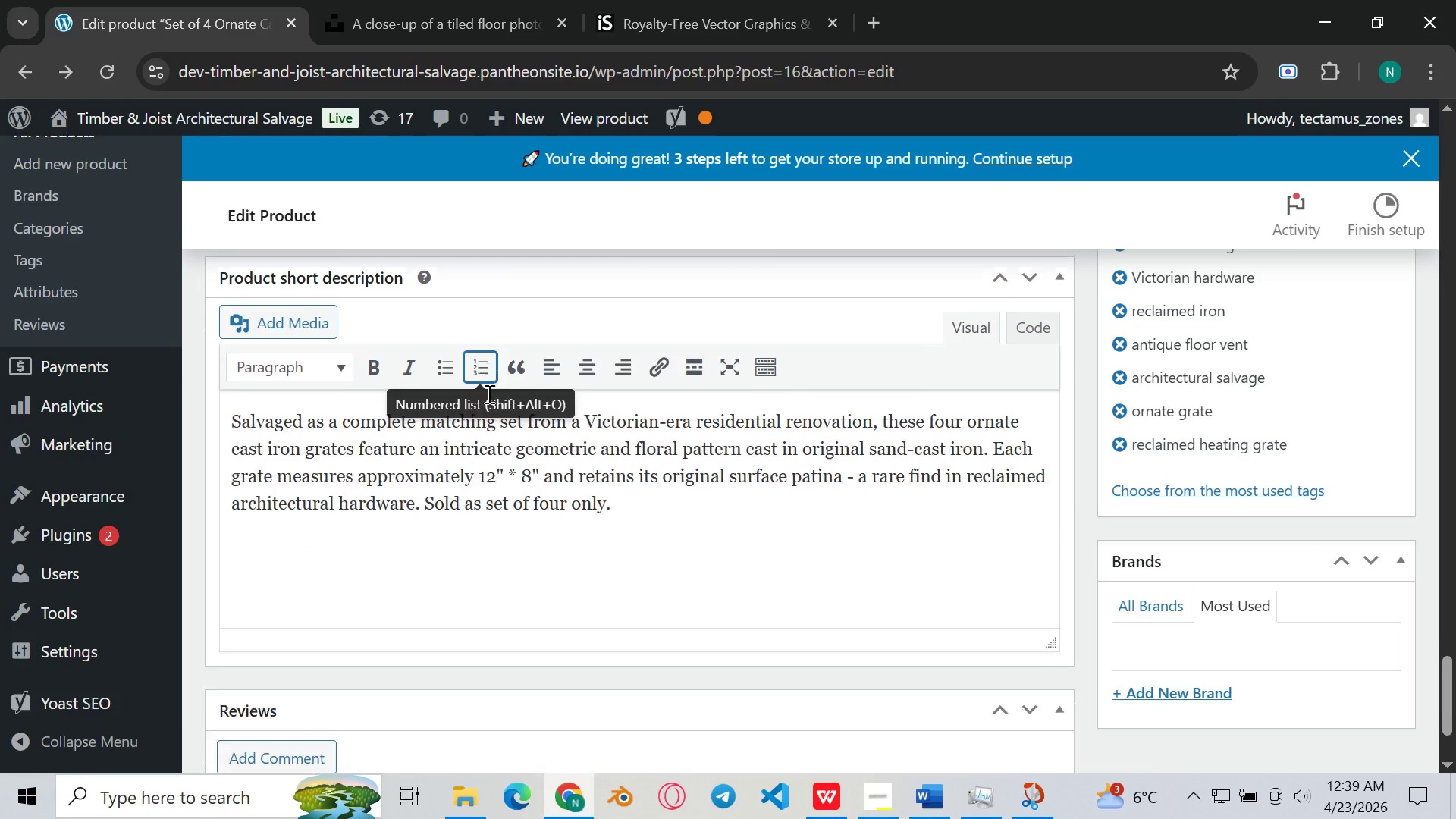 
scroll: coordinate [485, 395], scroll_direction: up, amount: 5.0
 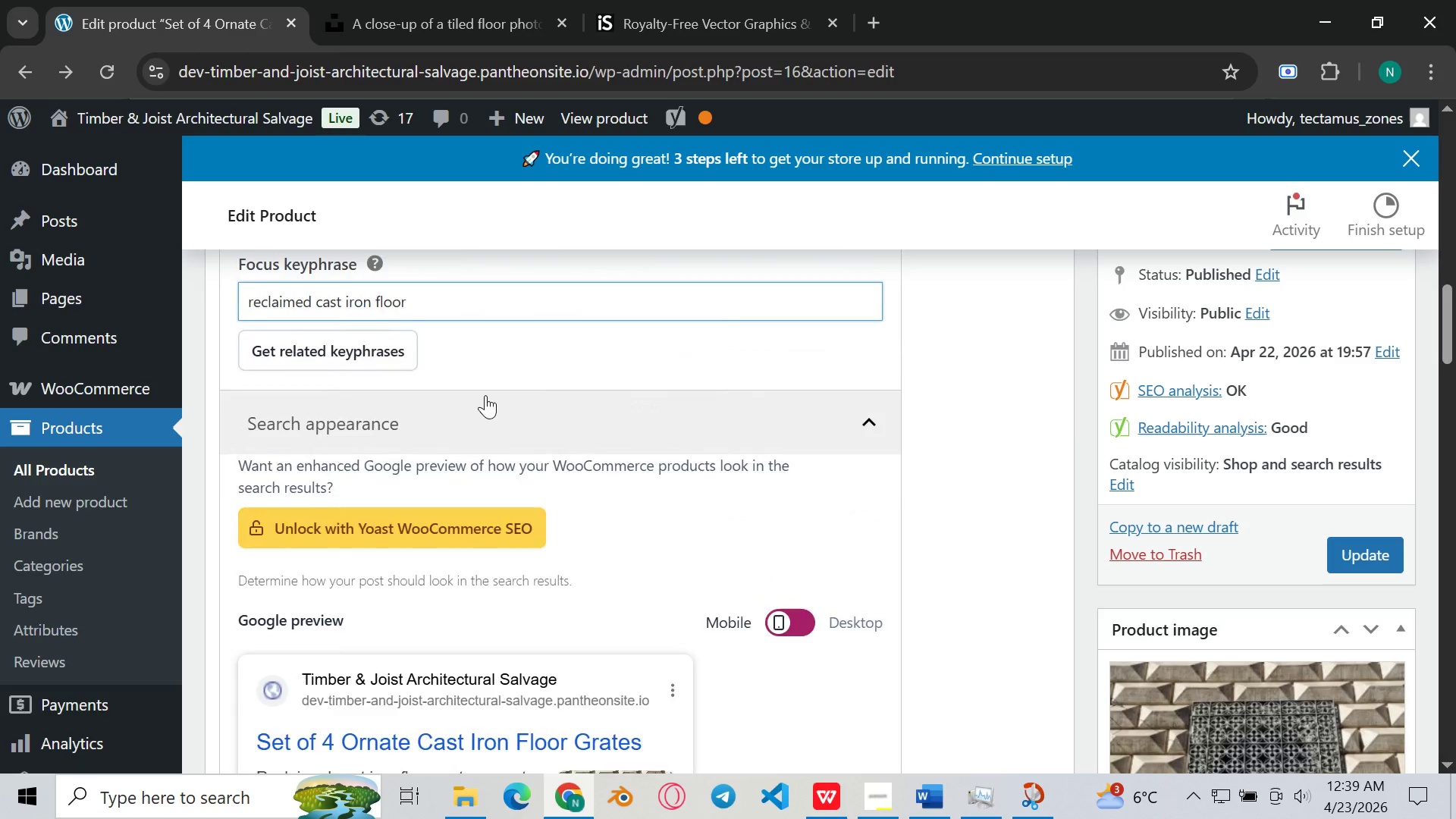 
scroll: coordinate [485, 395], scroll_direction: down, amount: 5.0
 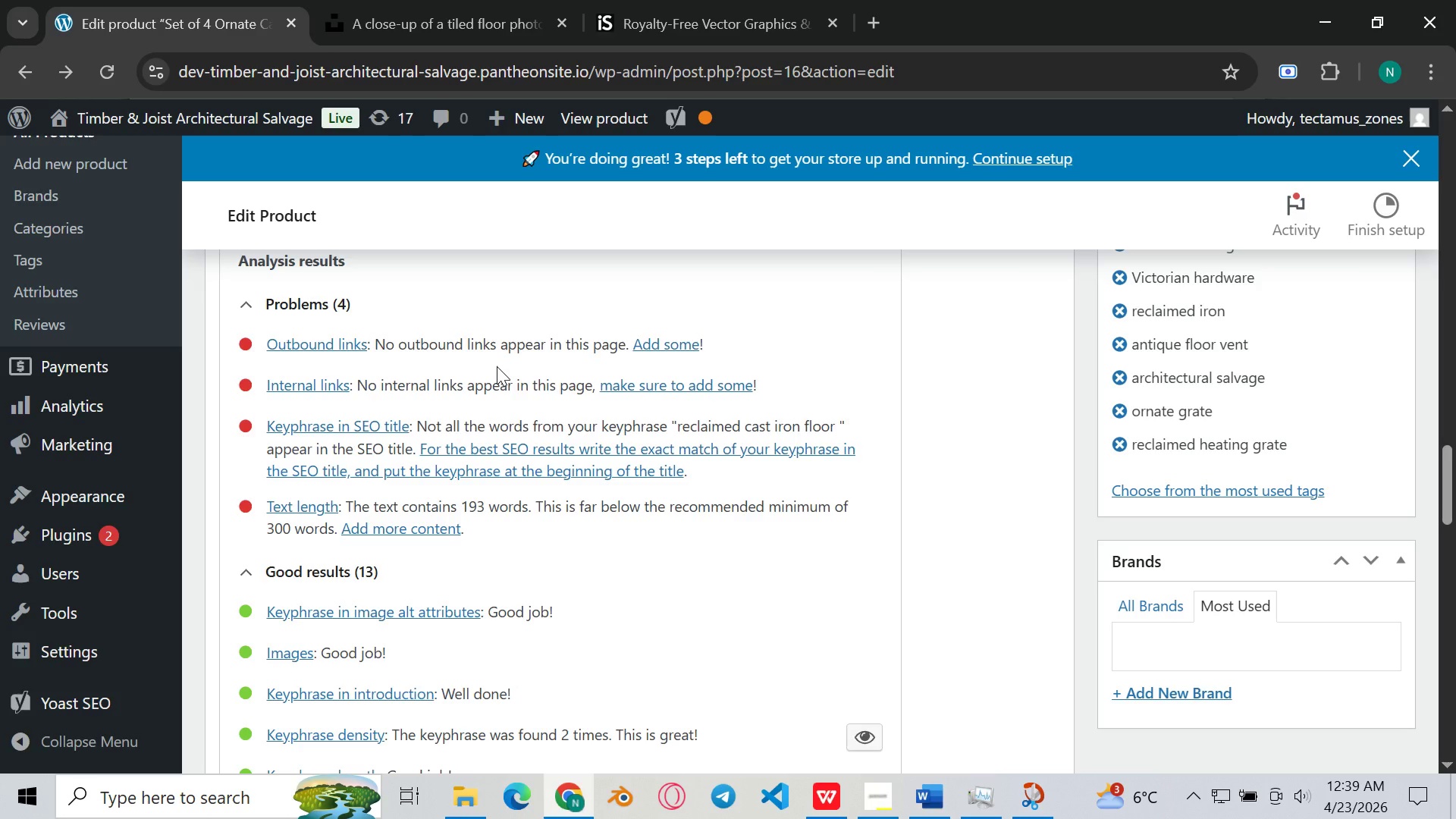 
wait(15.09)
 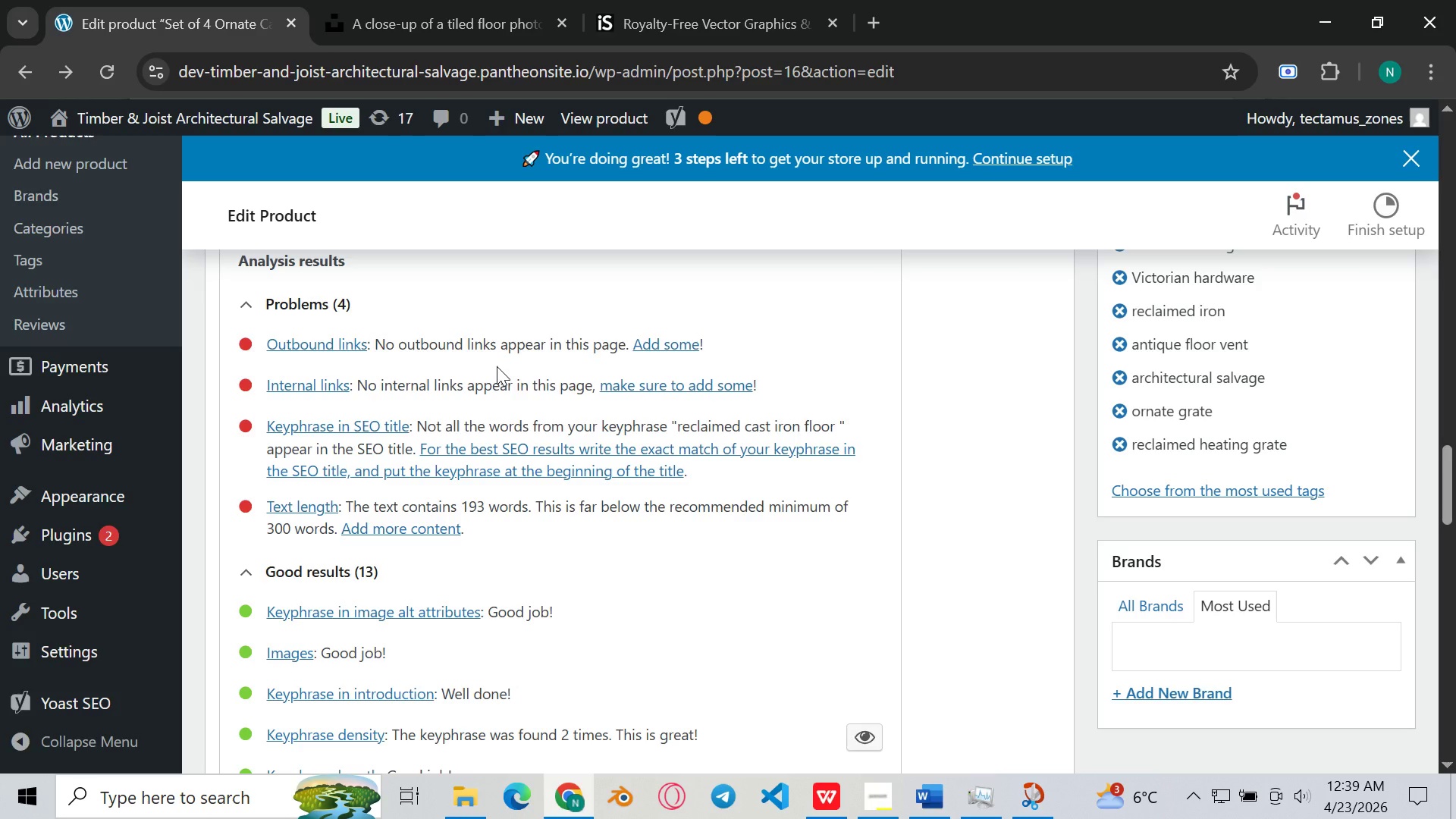 
scroll: coordinate [497, 366], scroll_direction: up, amount: 5.0
 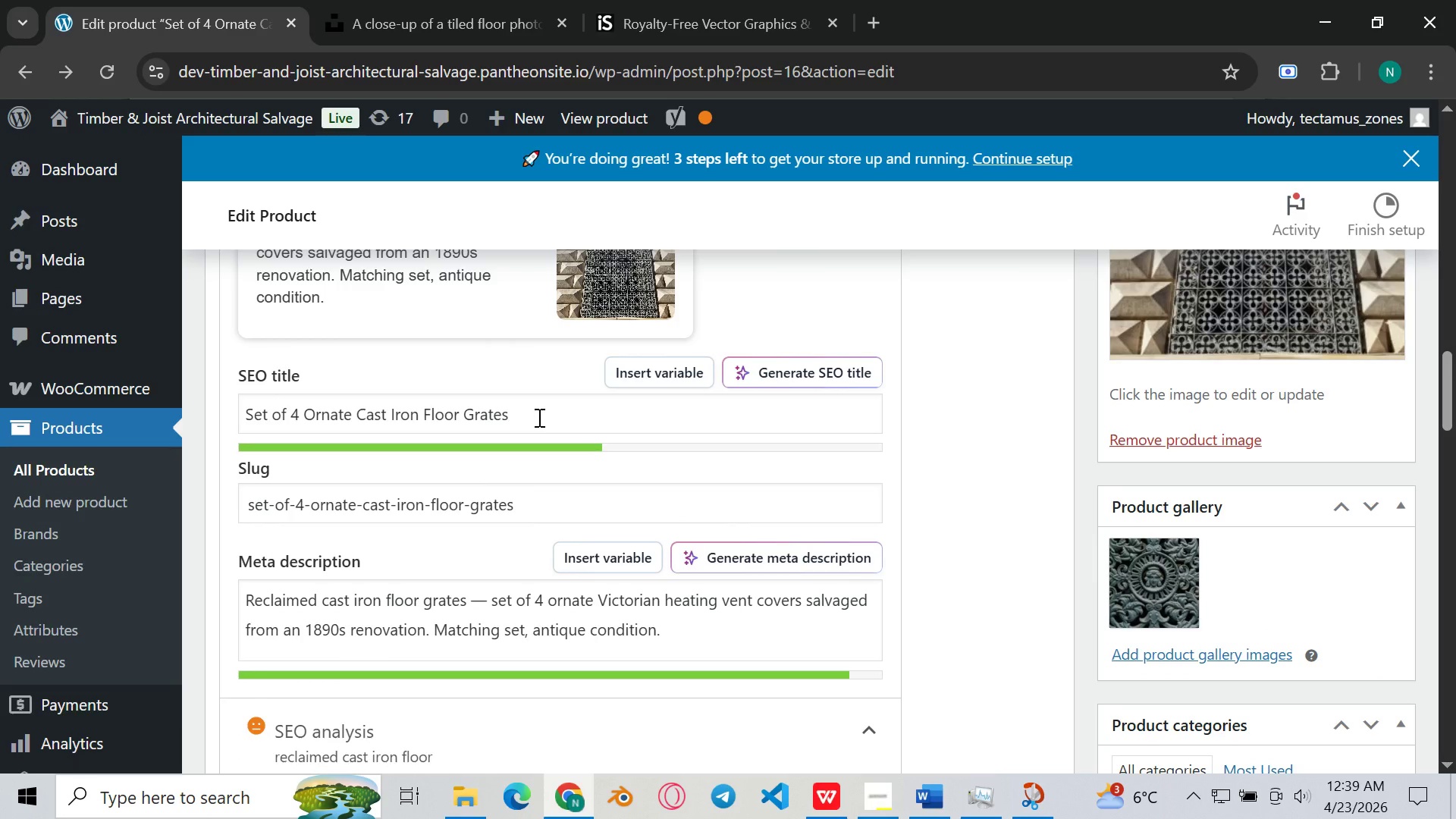 
left_click([538, 417])
 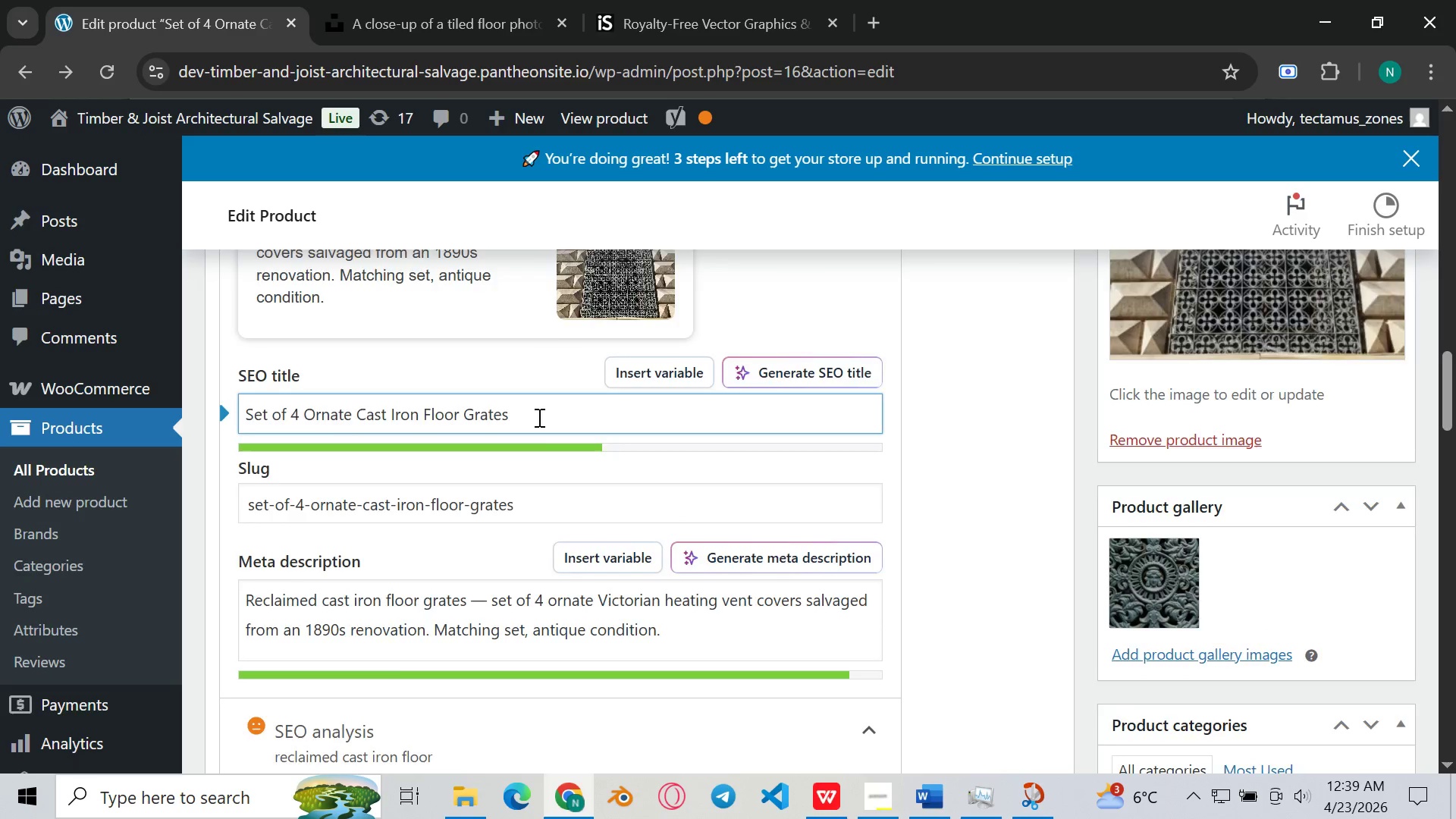 
scroll: coordinate [538, 417], scroll_direction: up, amount: 1.0
 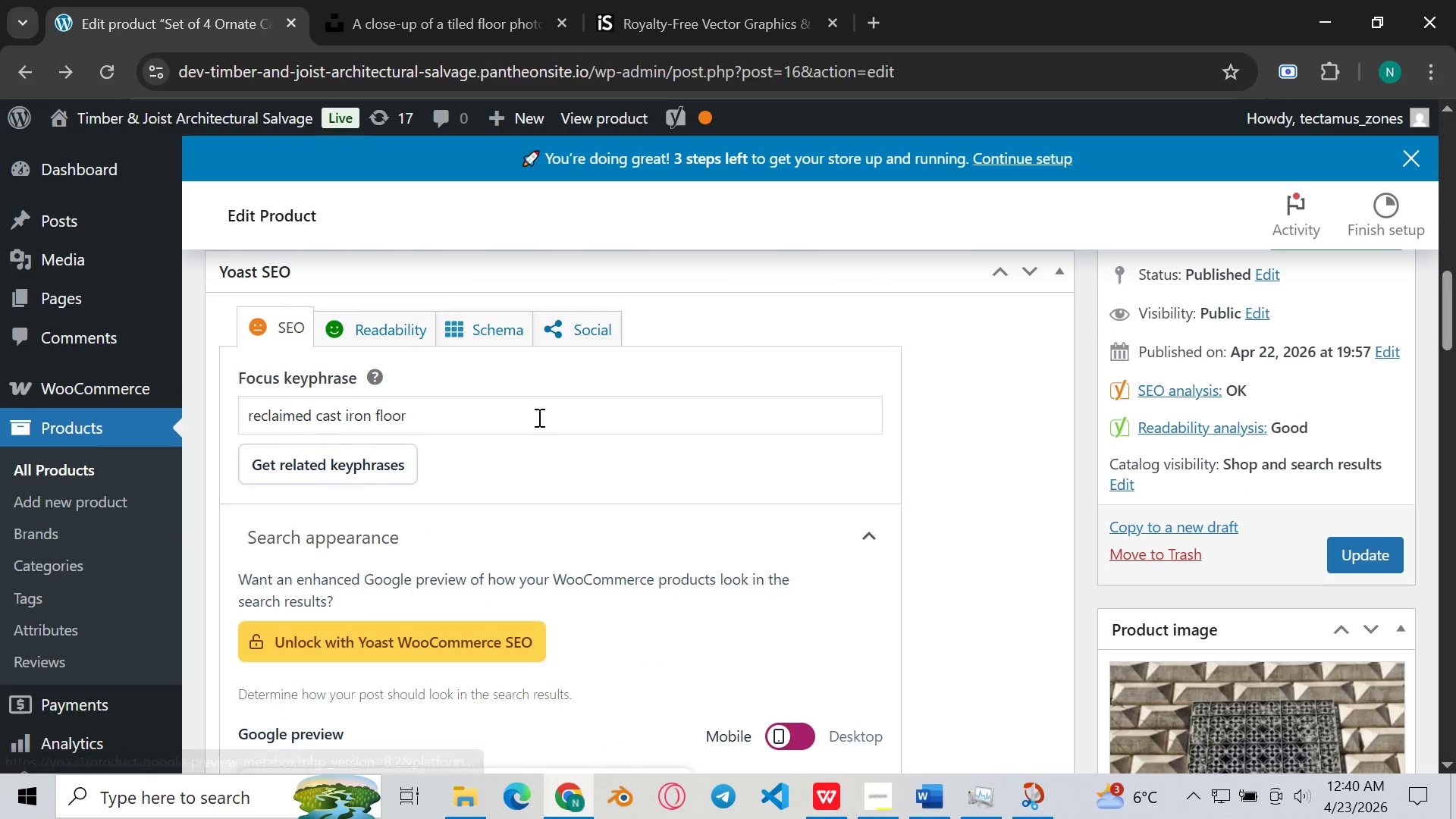 
left_click_drag(start_coordinate=[442, 407], to_coordinate=[202, 388])
 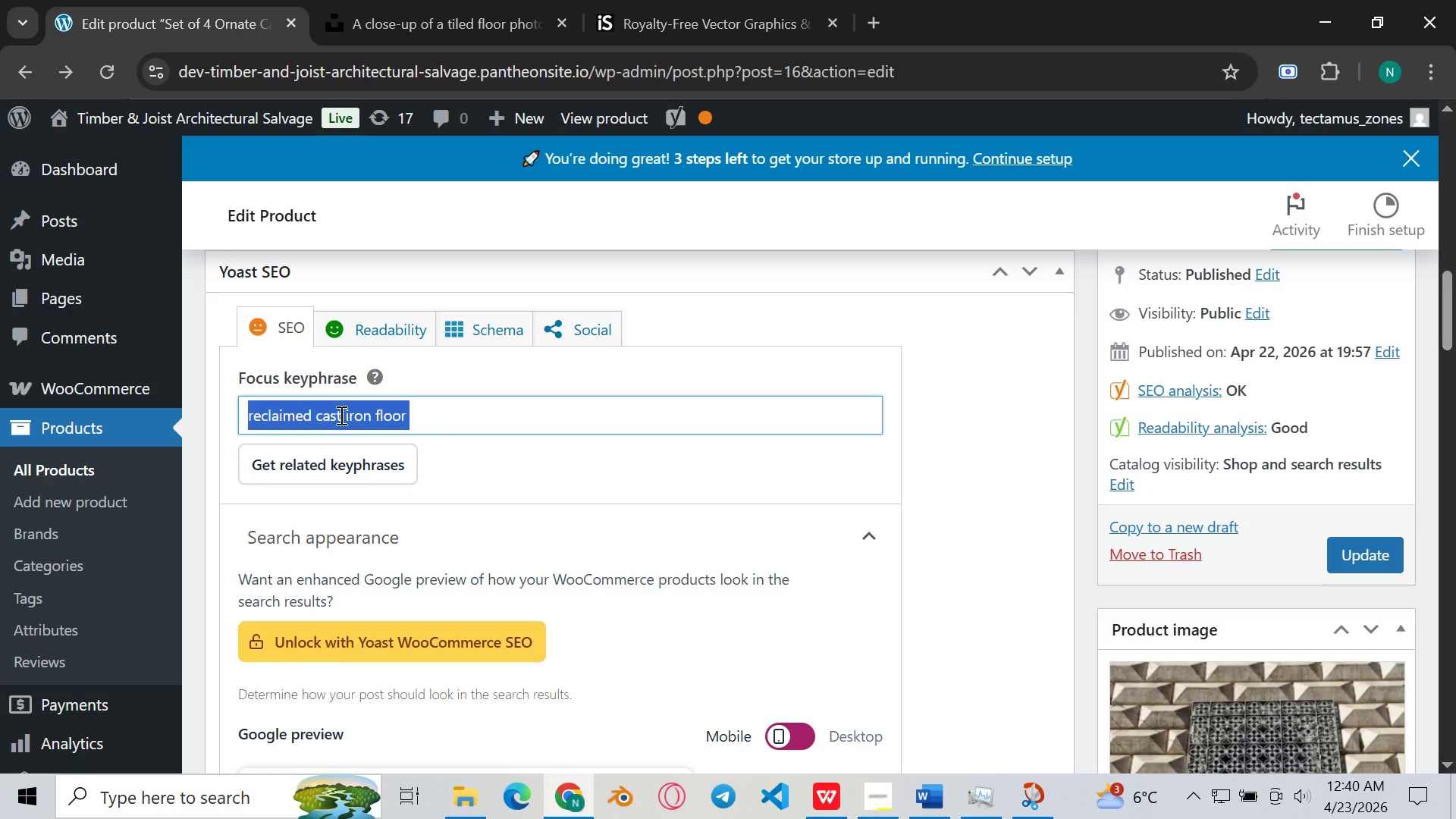 
right_click([340, 415])
 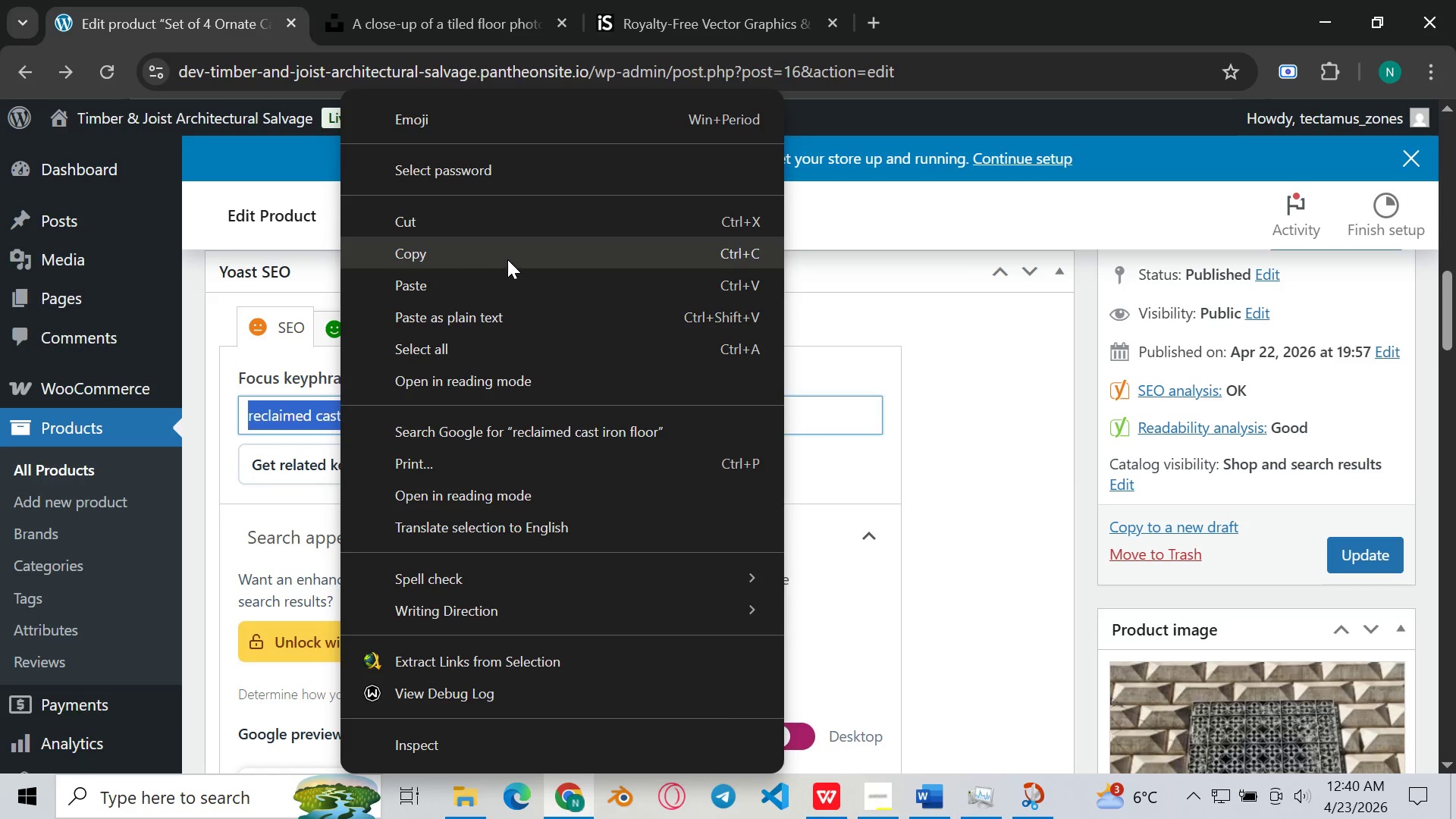 
left_click([508, 255])
 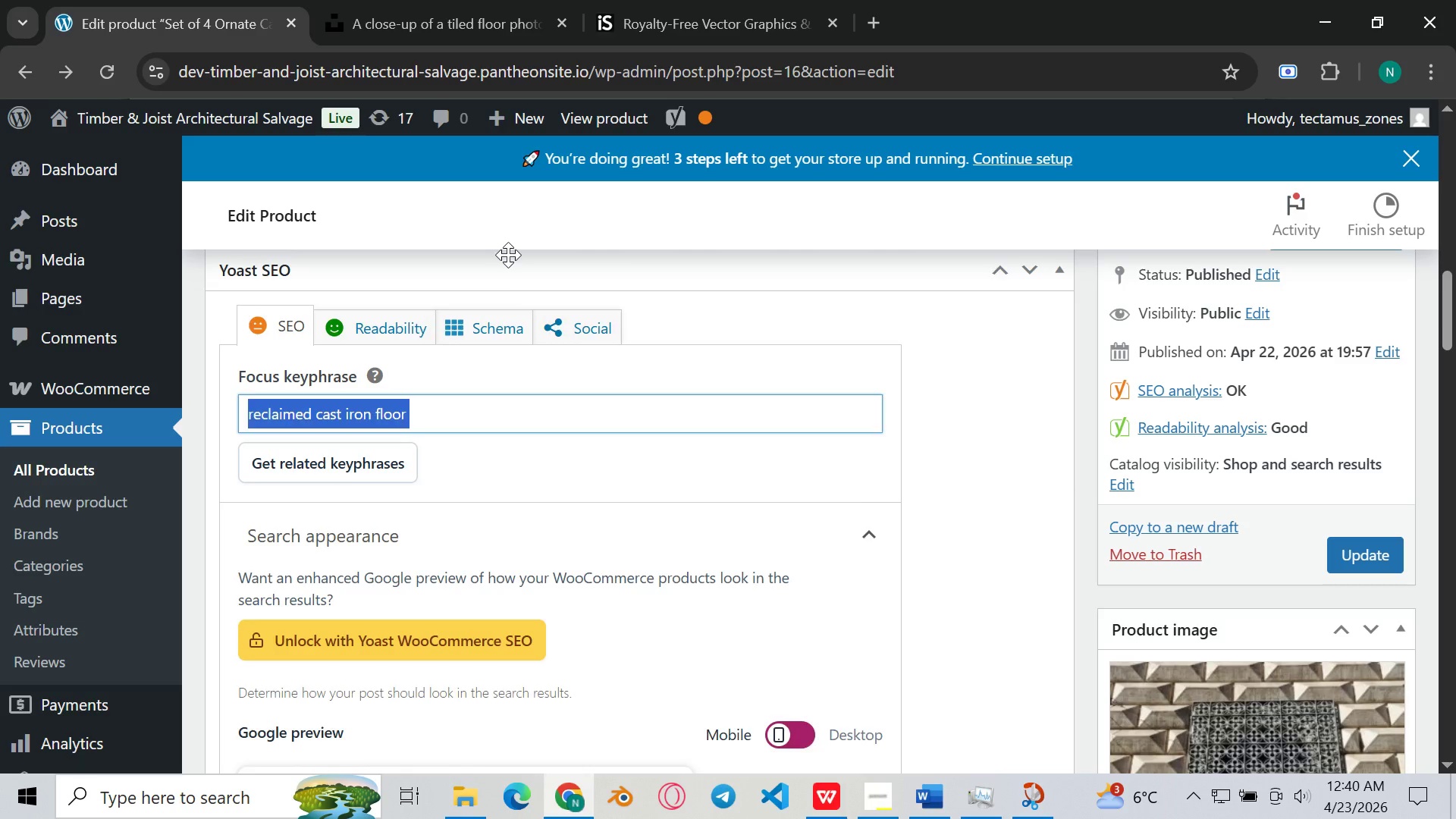 
scroll: coordinate [508, 253], scroll_direction: down, amount: 6.0
 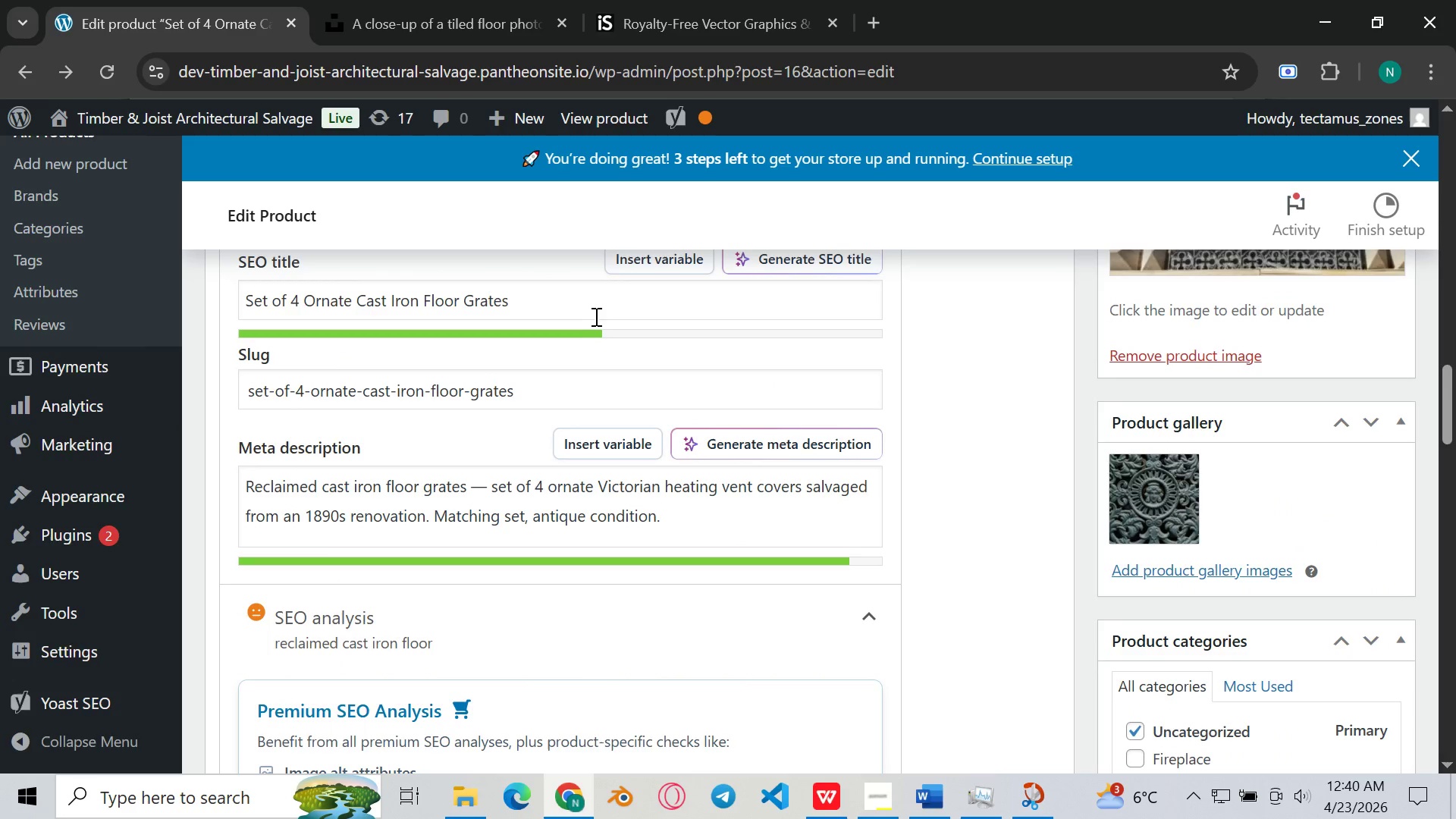 
left_click([592, 306])
 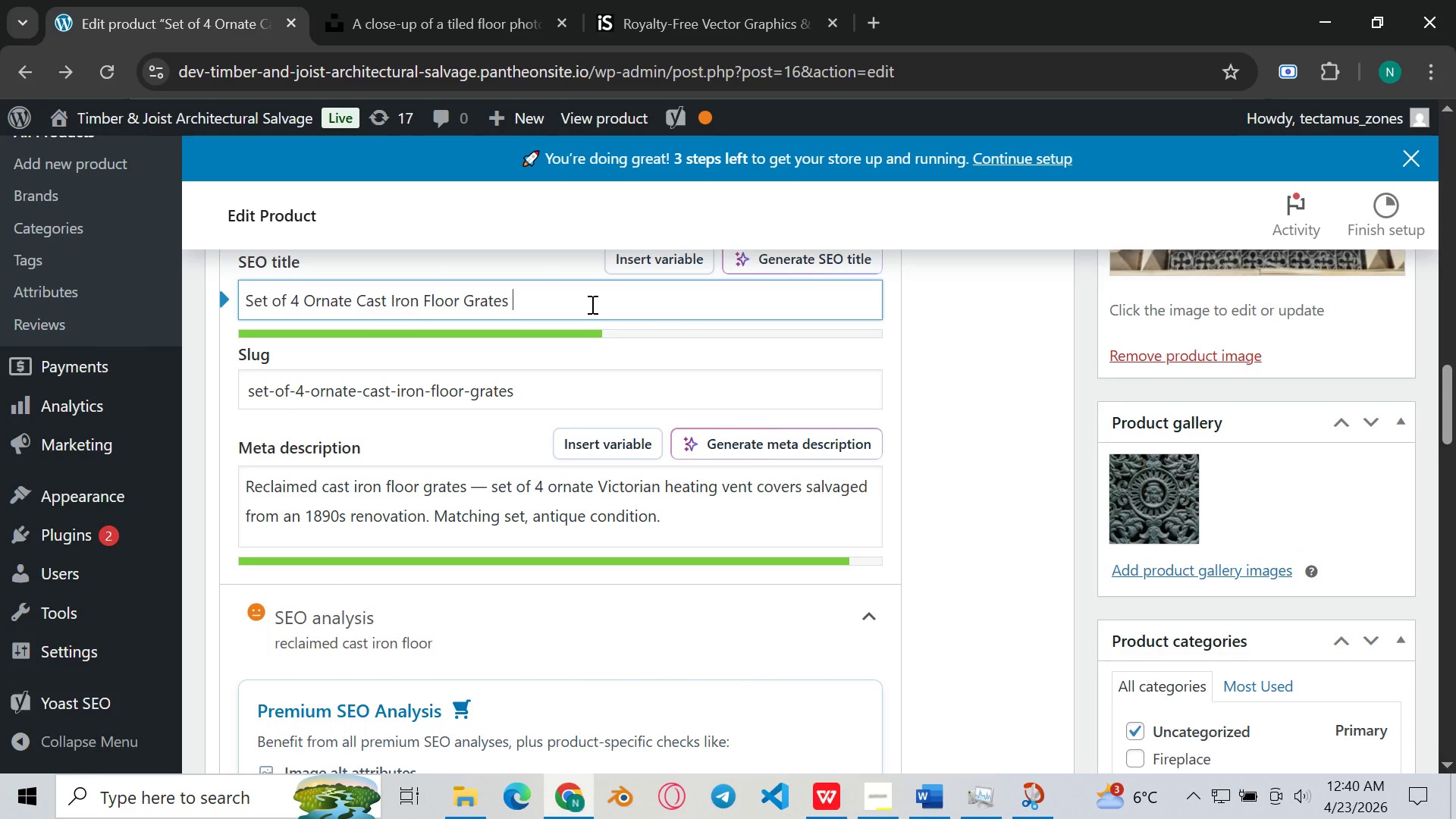 
hold_key(key=ControlLeft, duration=0.45)
 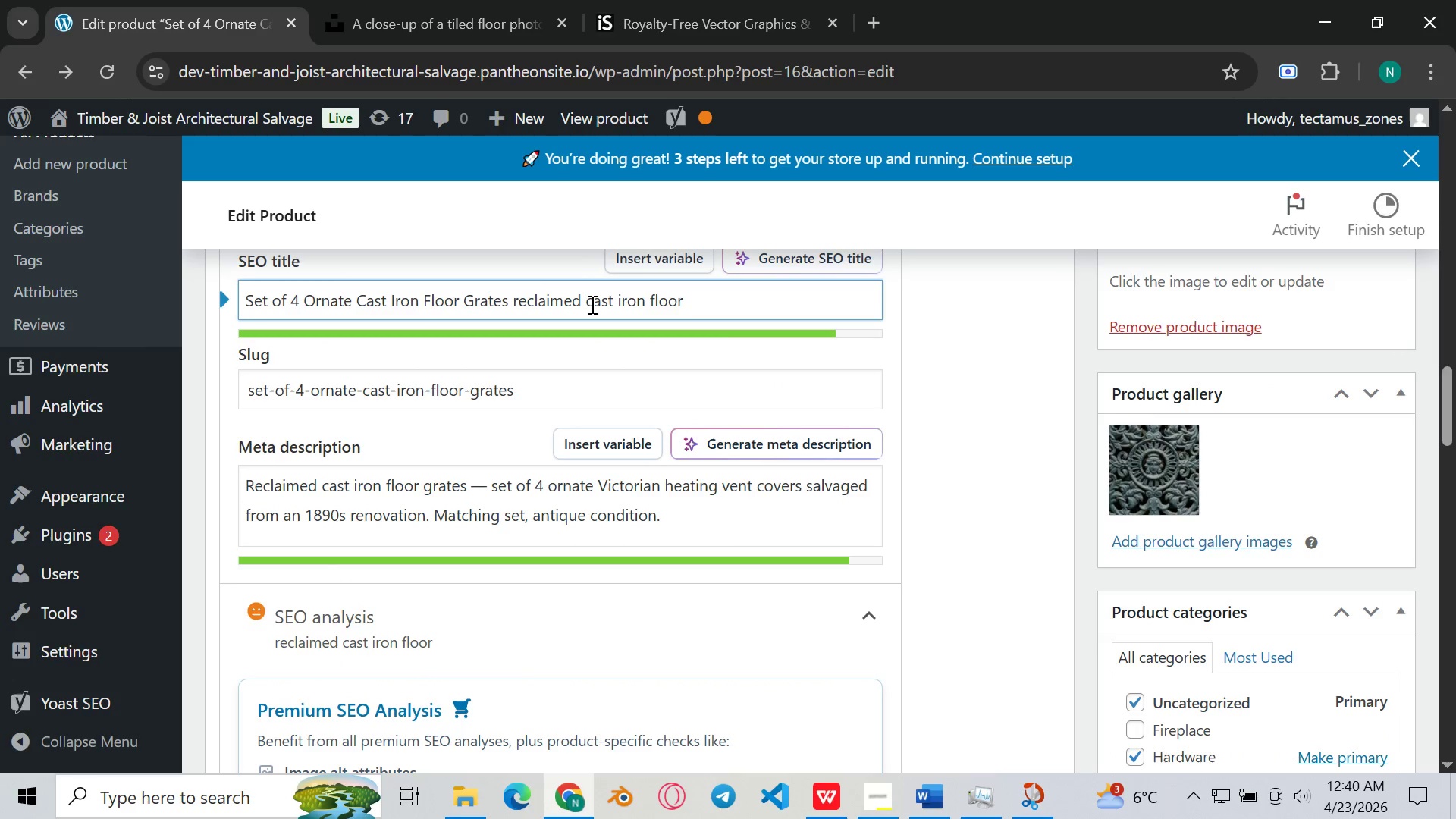 
key(V)
 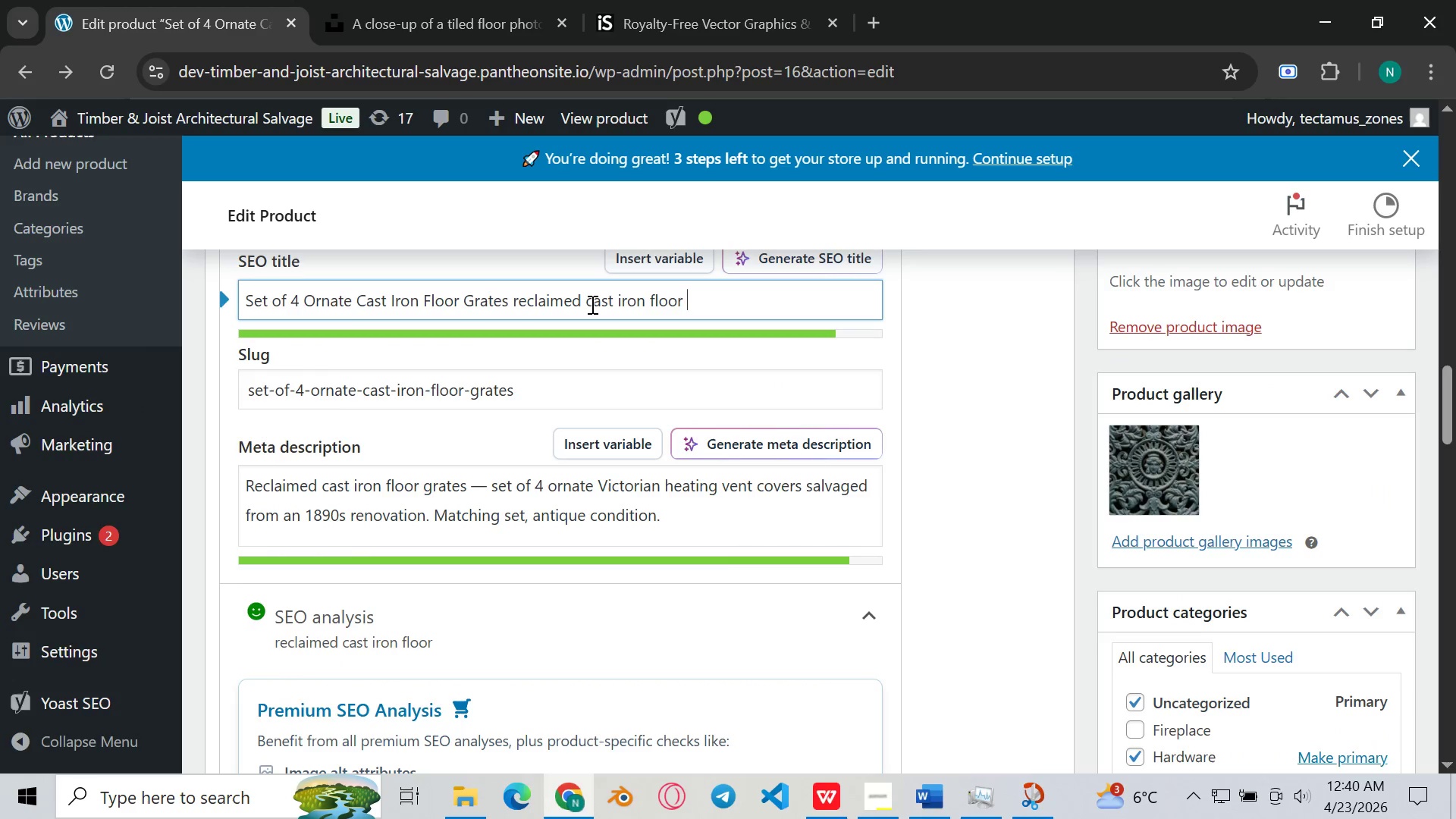 
scroll: coordinate [591, 304], scroll_direction: up, amount: 6.0
 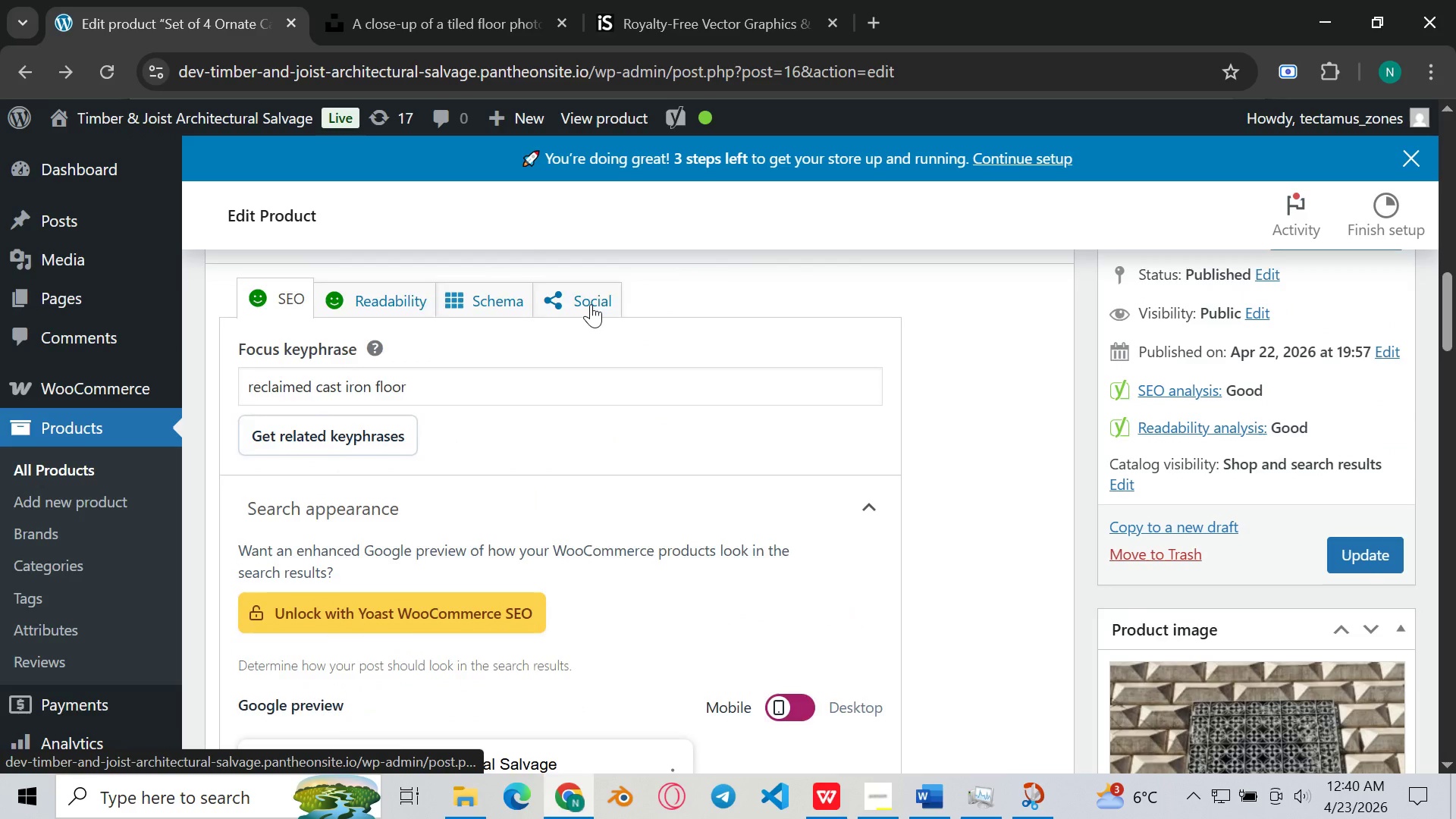 
scroll: coordinate [965, 320], scroll_direction: down, amount: 8.0
 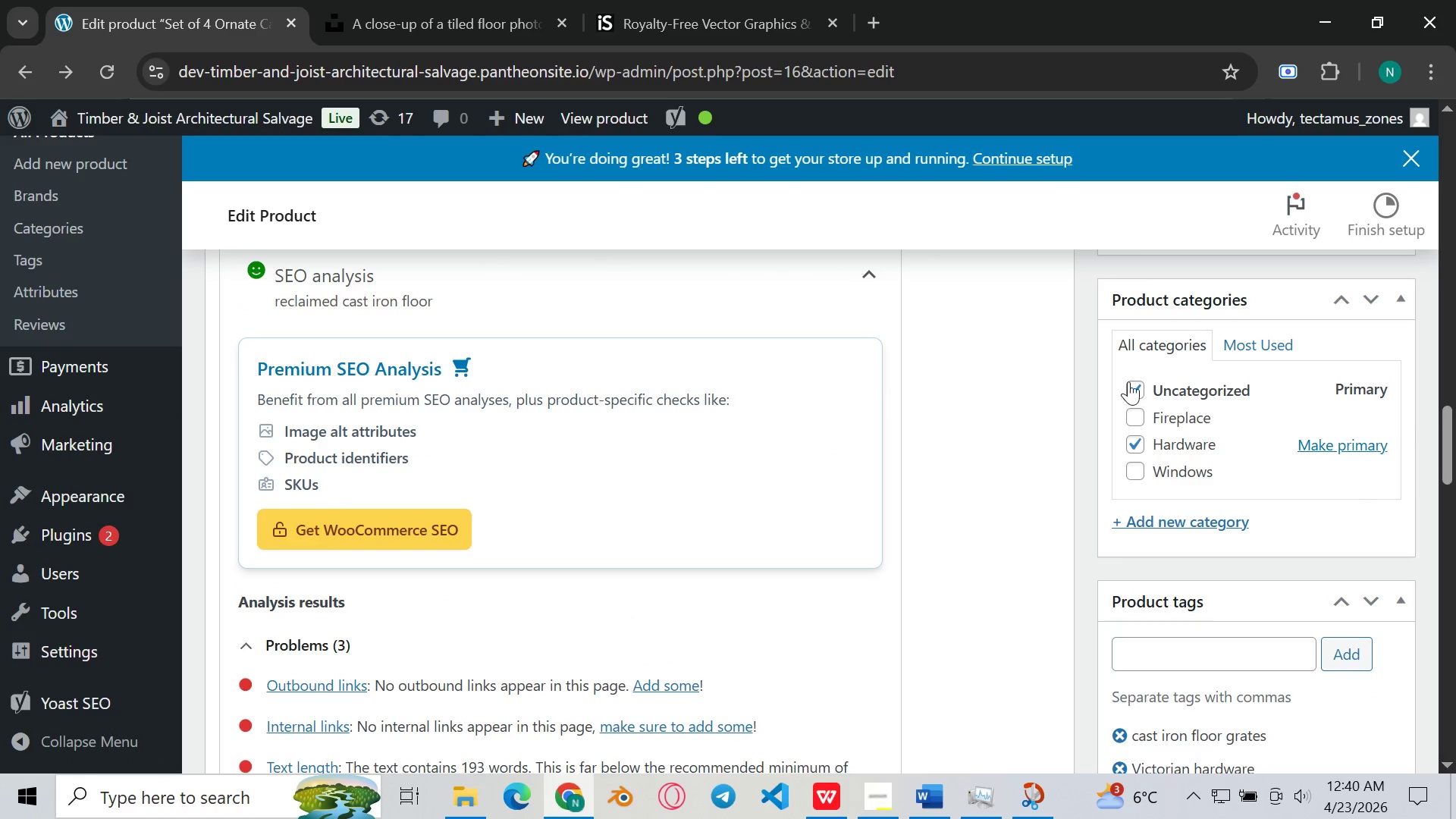 
left_click([1129, 380])
 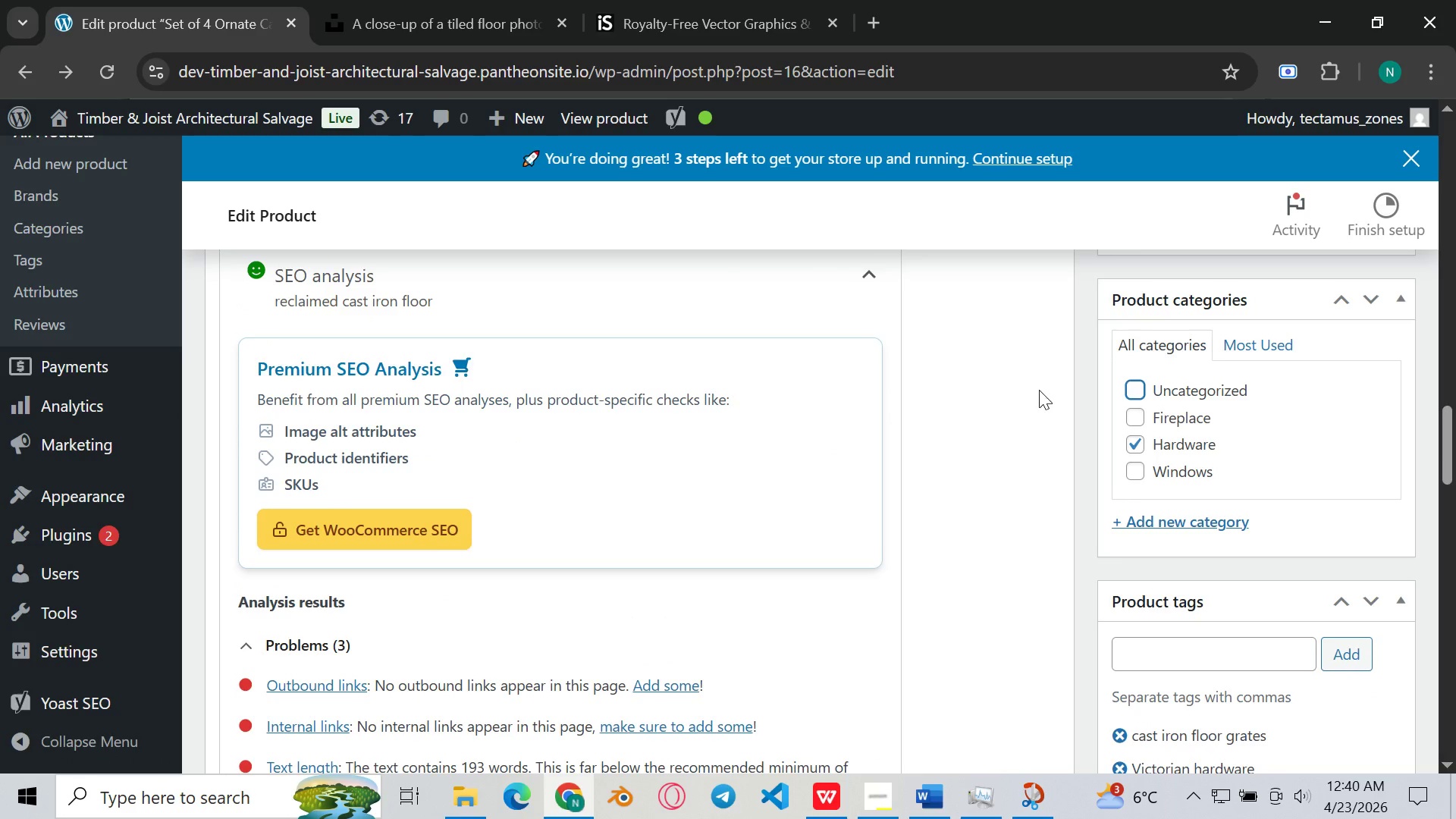 
scroll: coordinate [1039, 390], scroll_direction: down, amount: 2.0
 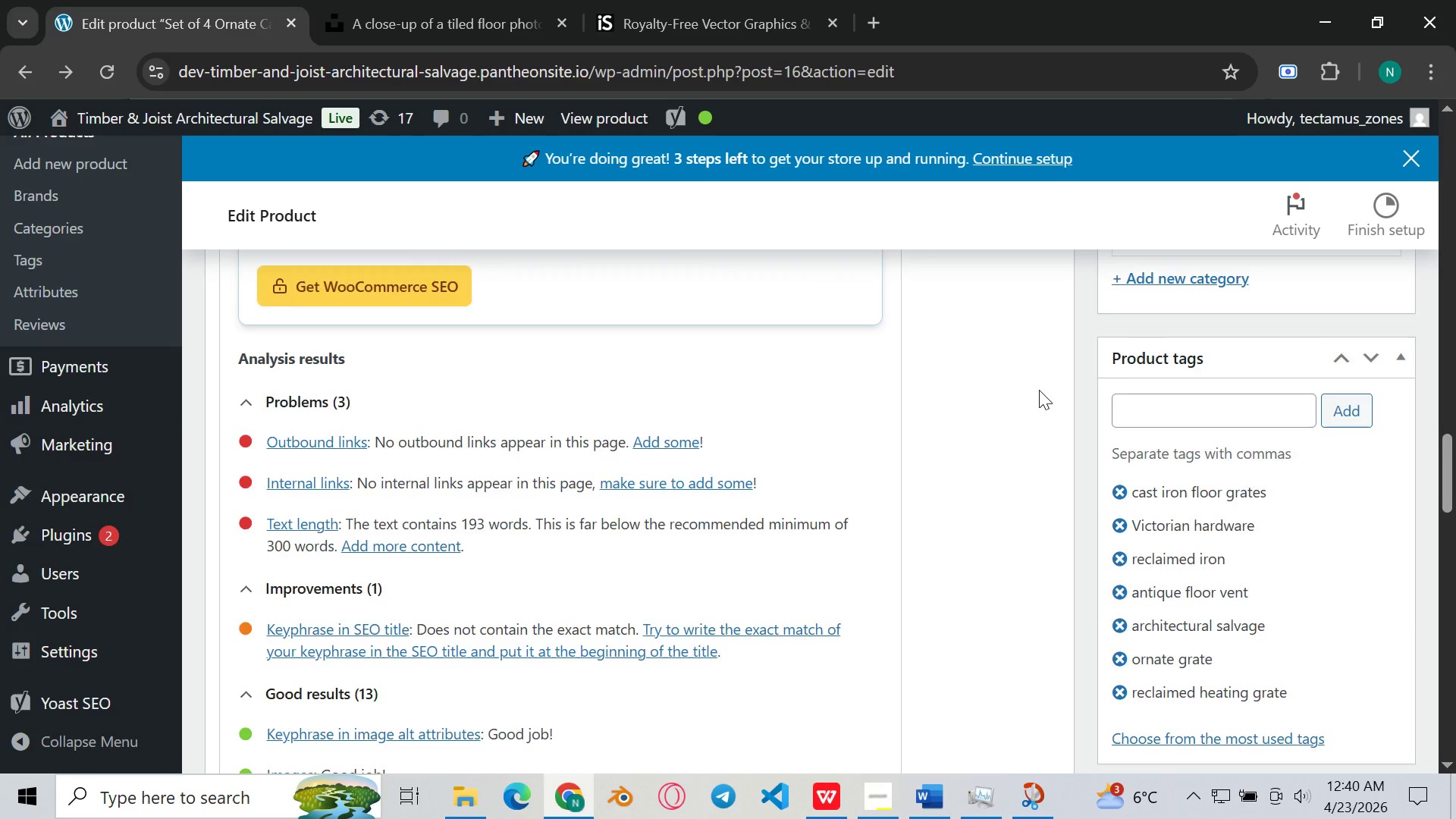 
scroll: coordinate [1042, 390], scroll_direction: up, amount: 11.0
 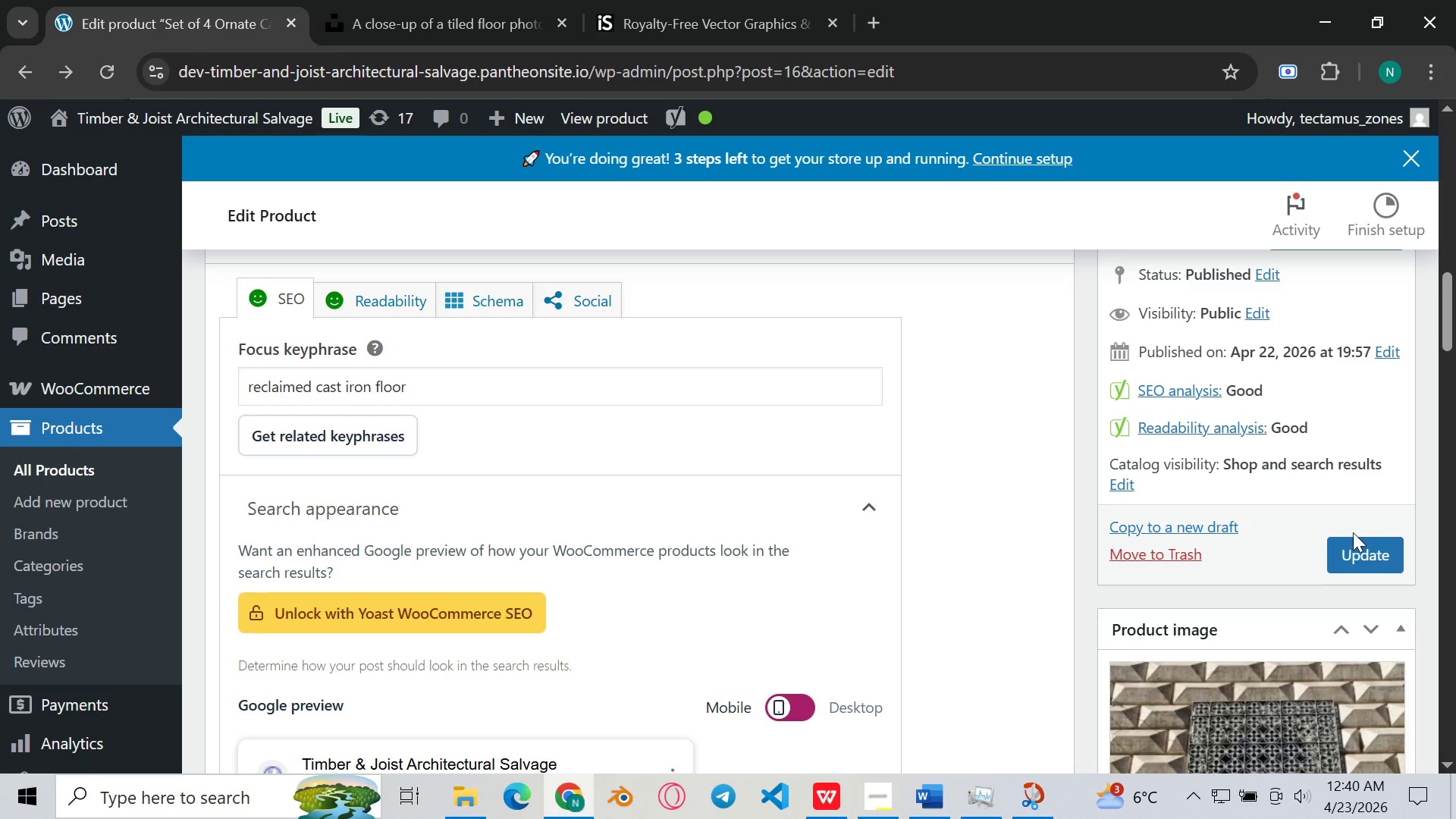 
left_click([1363, 549])
 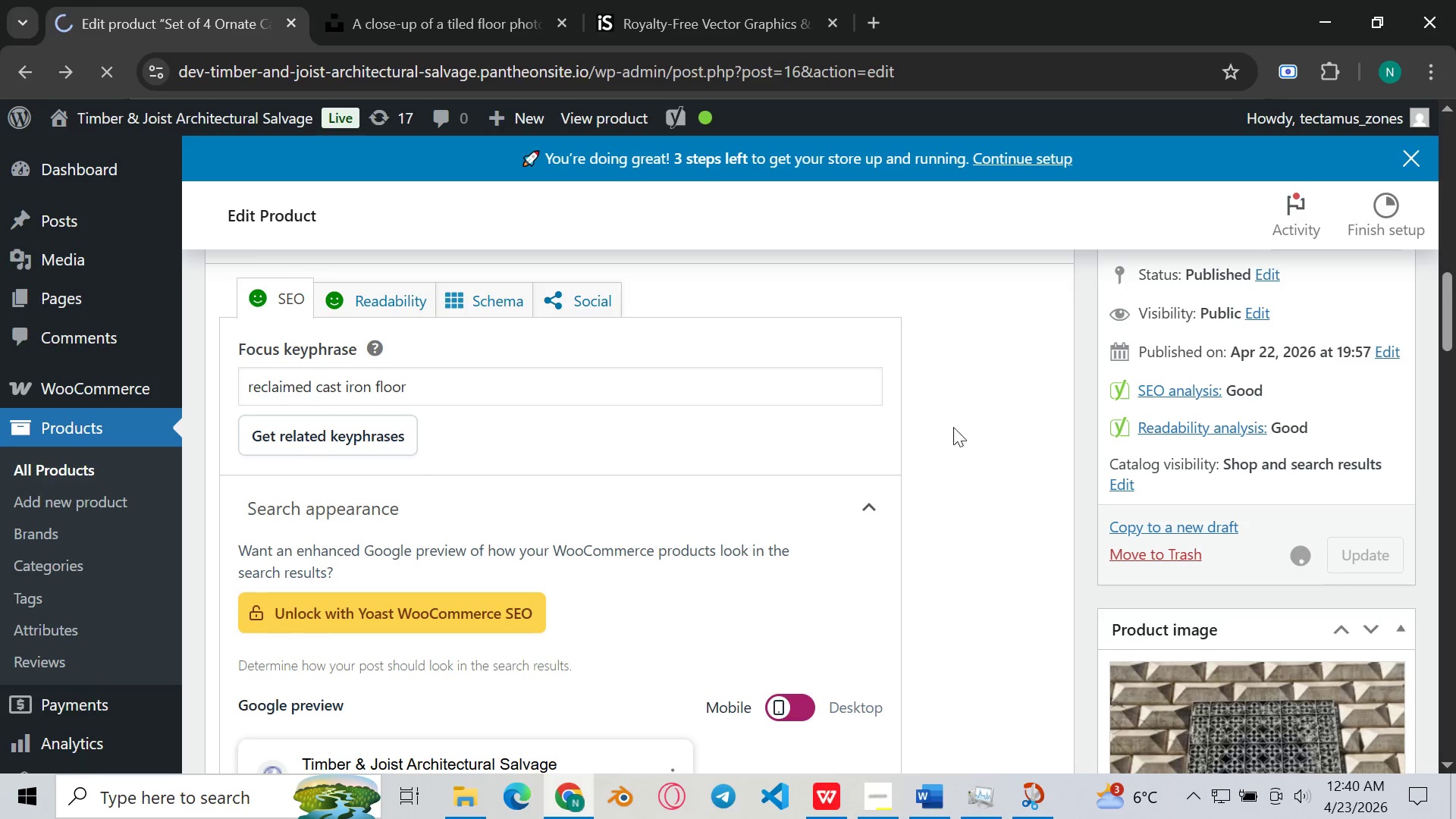 
scroll: coordinate [880, 377], scroll_direction: up, amount: 2.0
 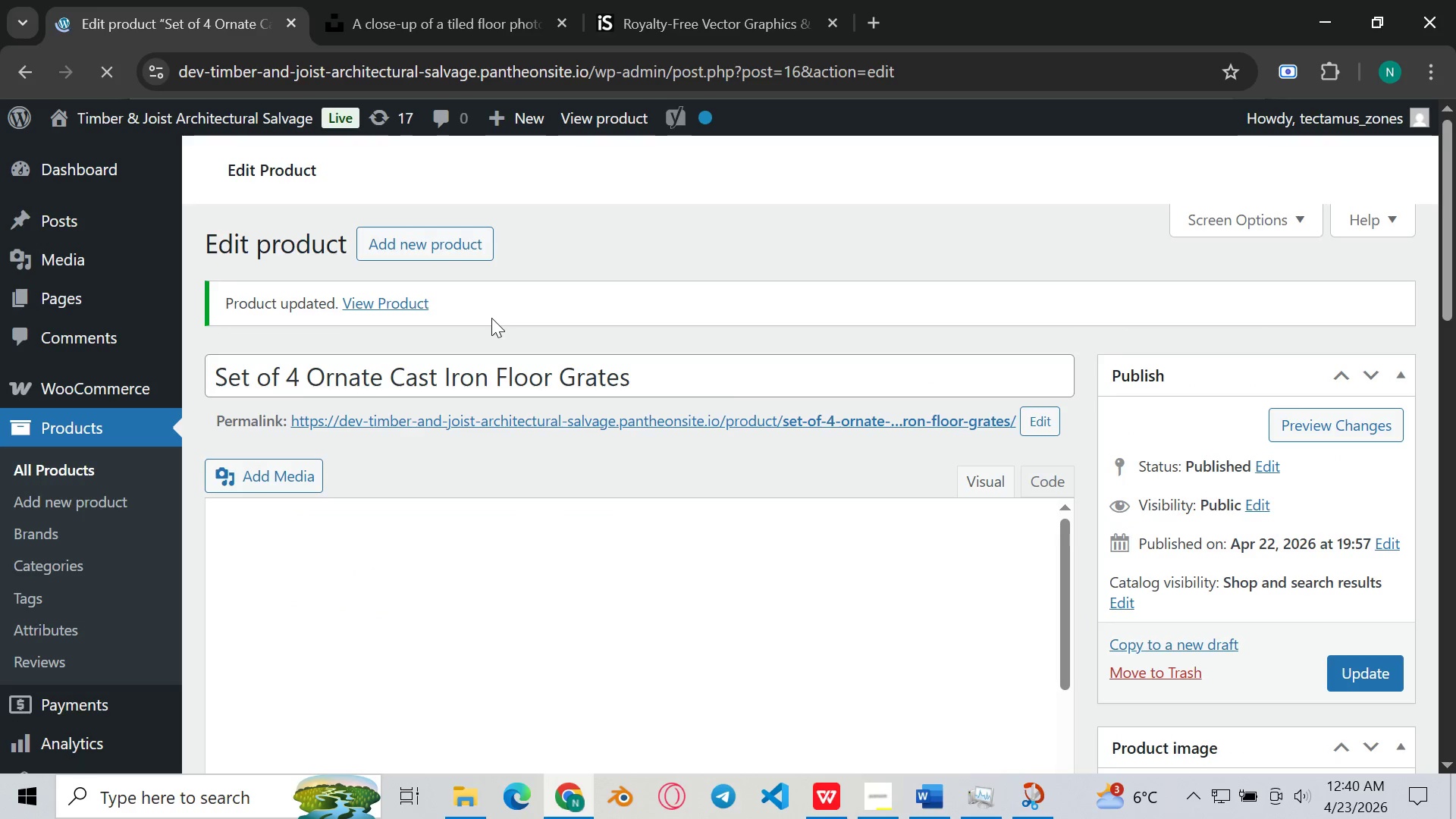 
wait(10.01)
 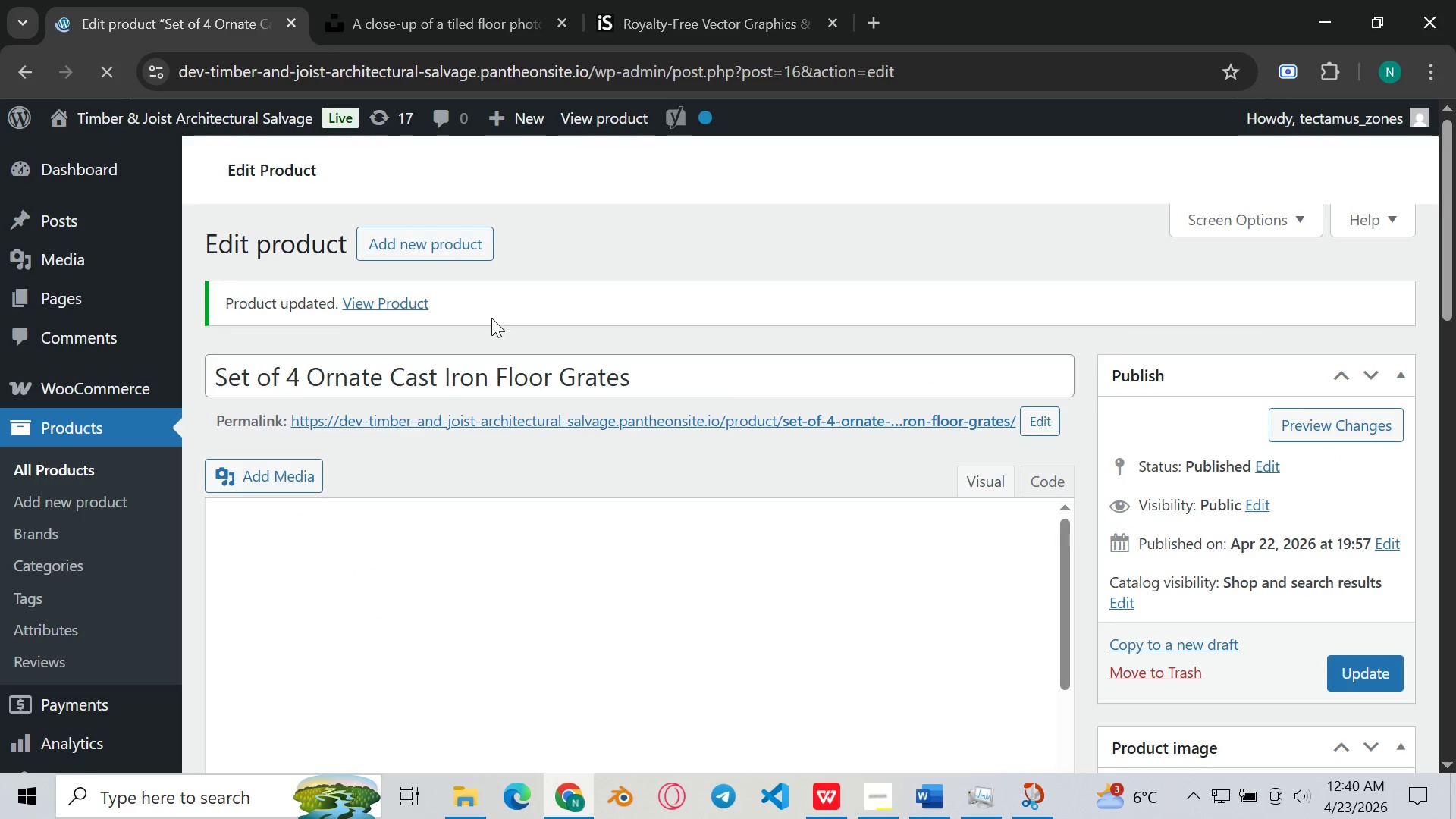 
left_click([893, 796])